 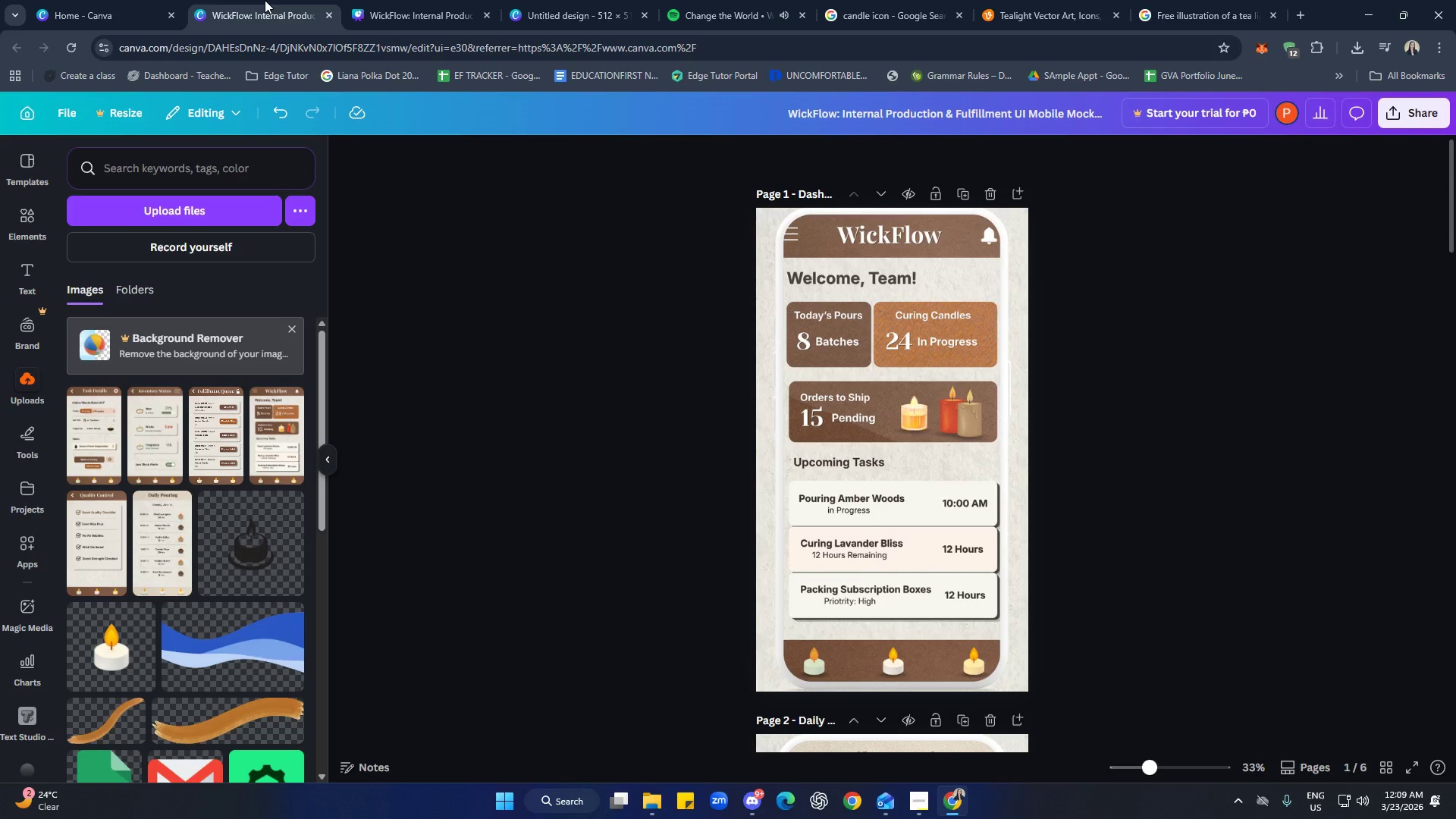 
left_click([111, 3])
 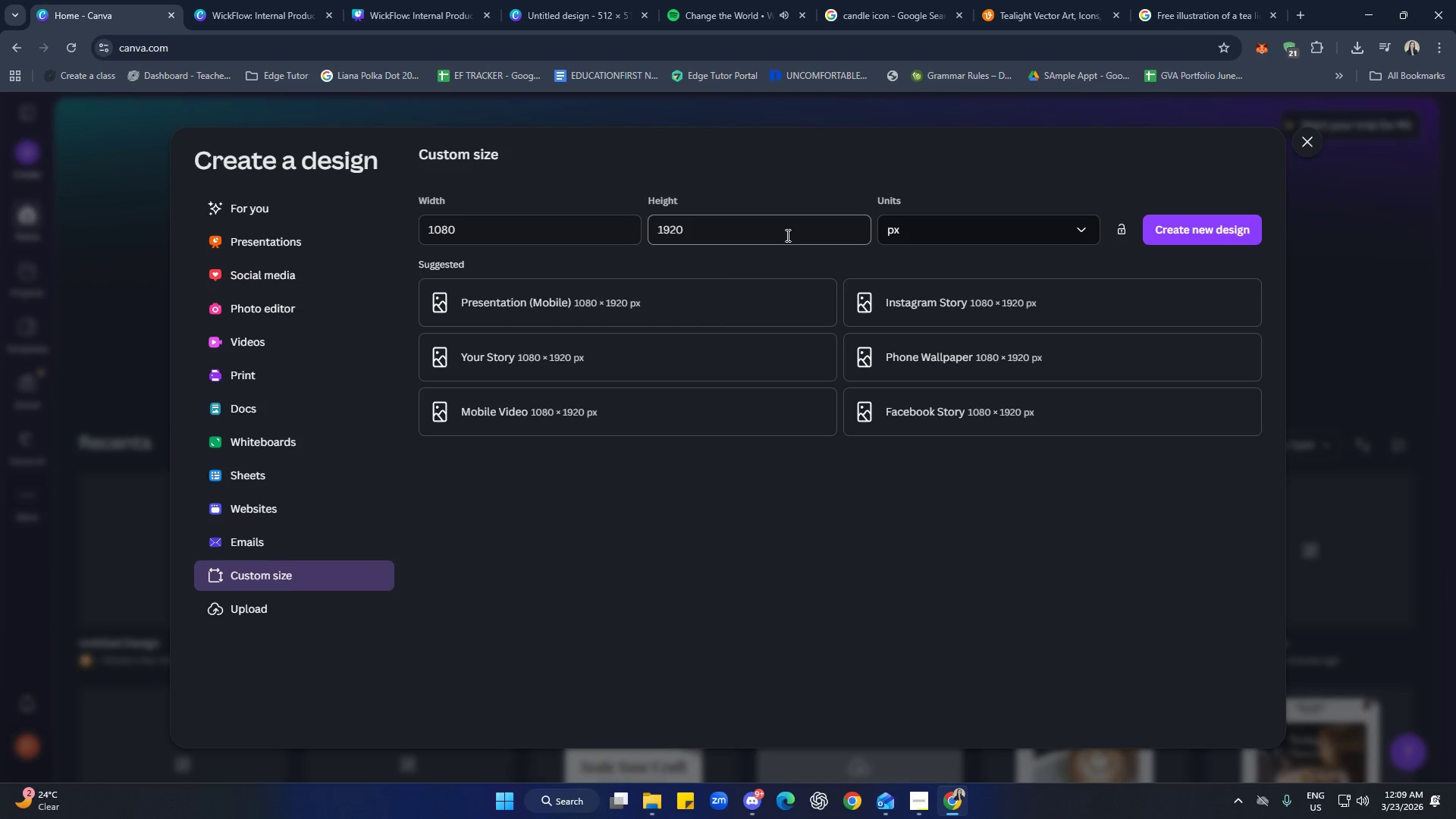 
left_click([1303, 141])
 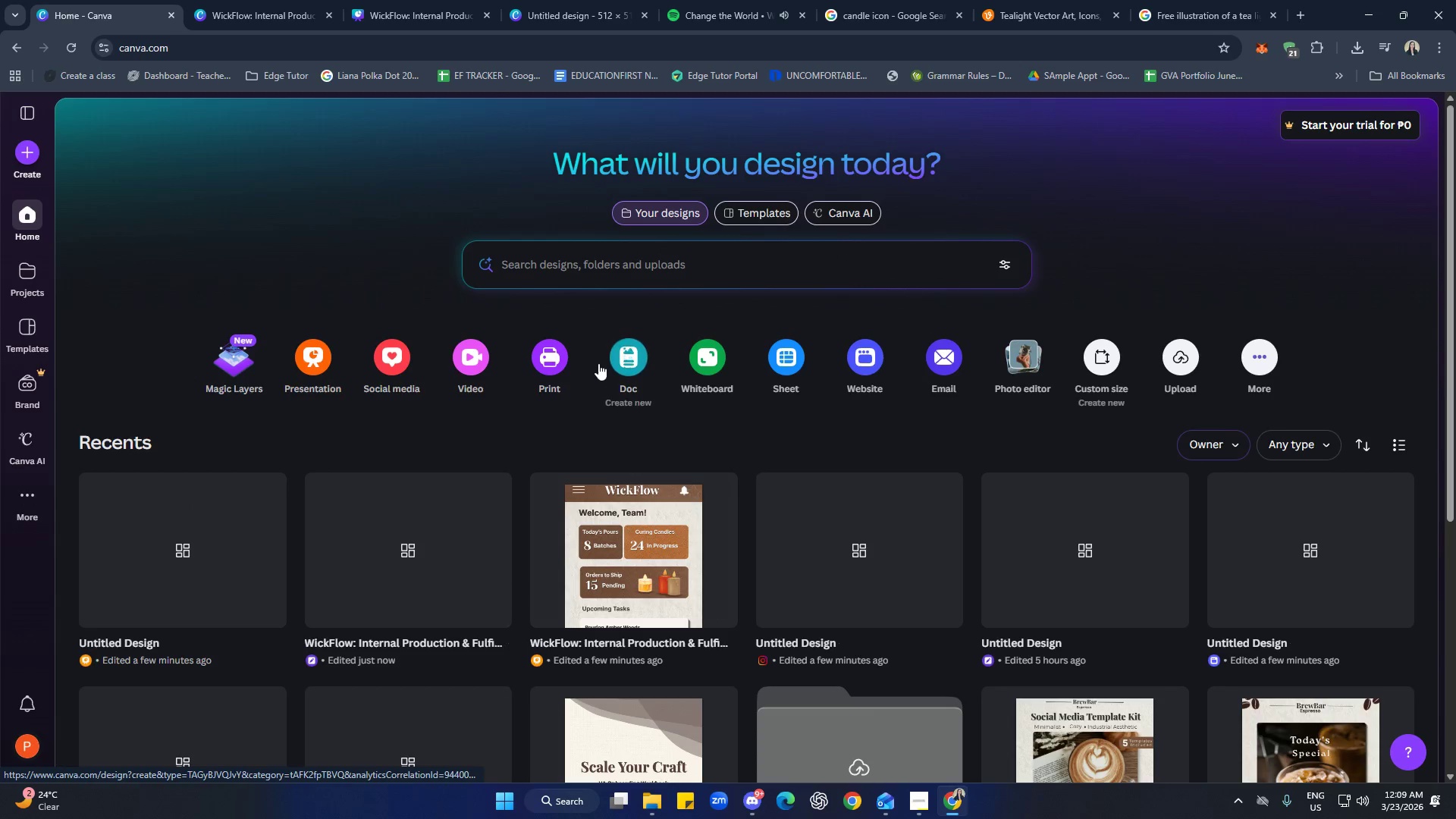 
left_click([748, 795])
 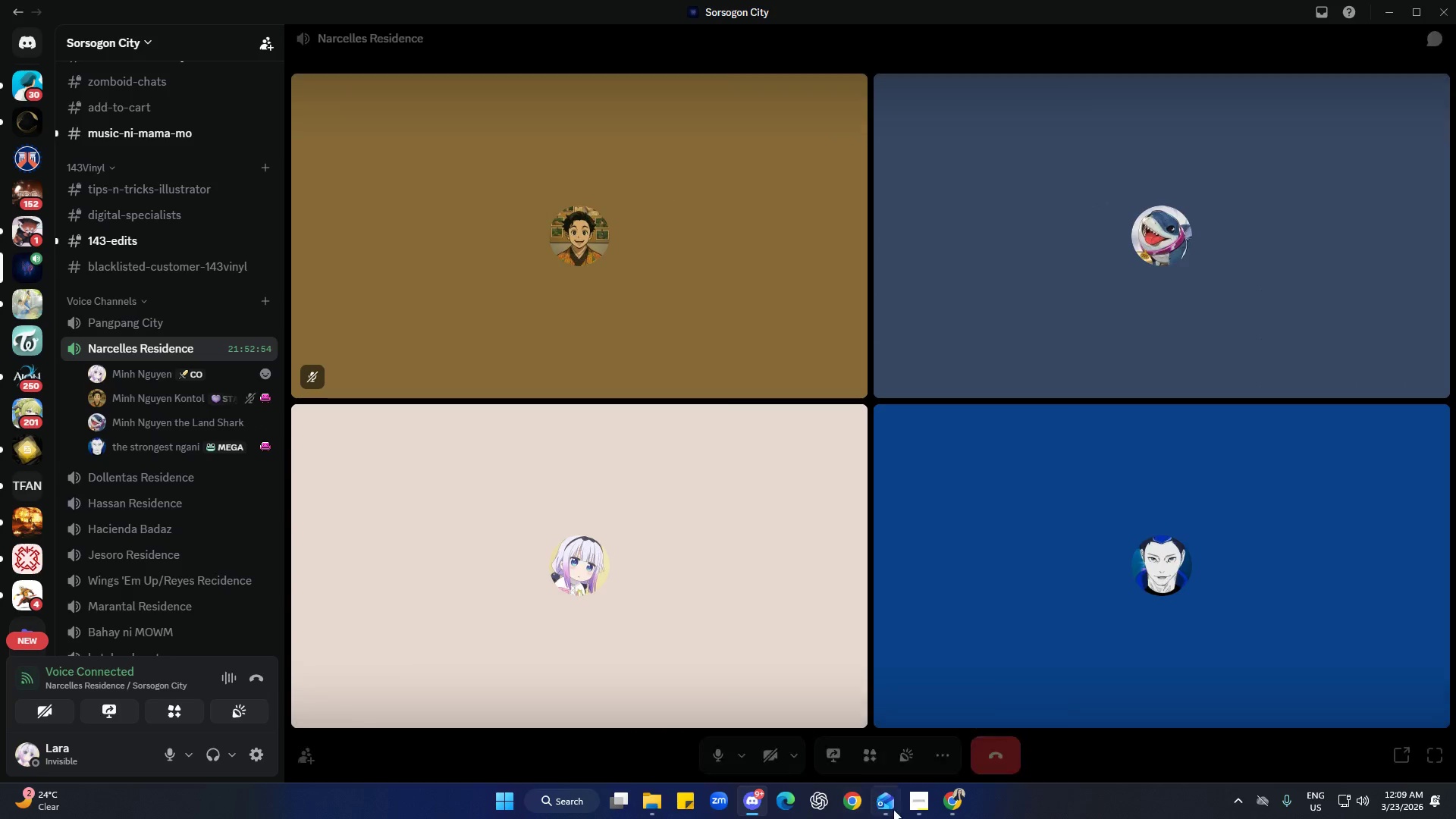 
left_click([953, 806])
 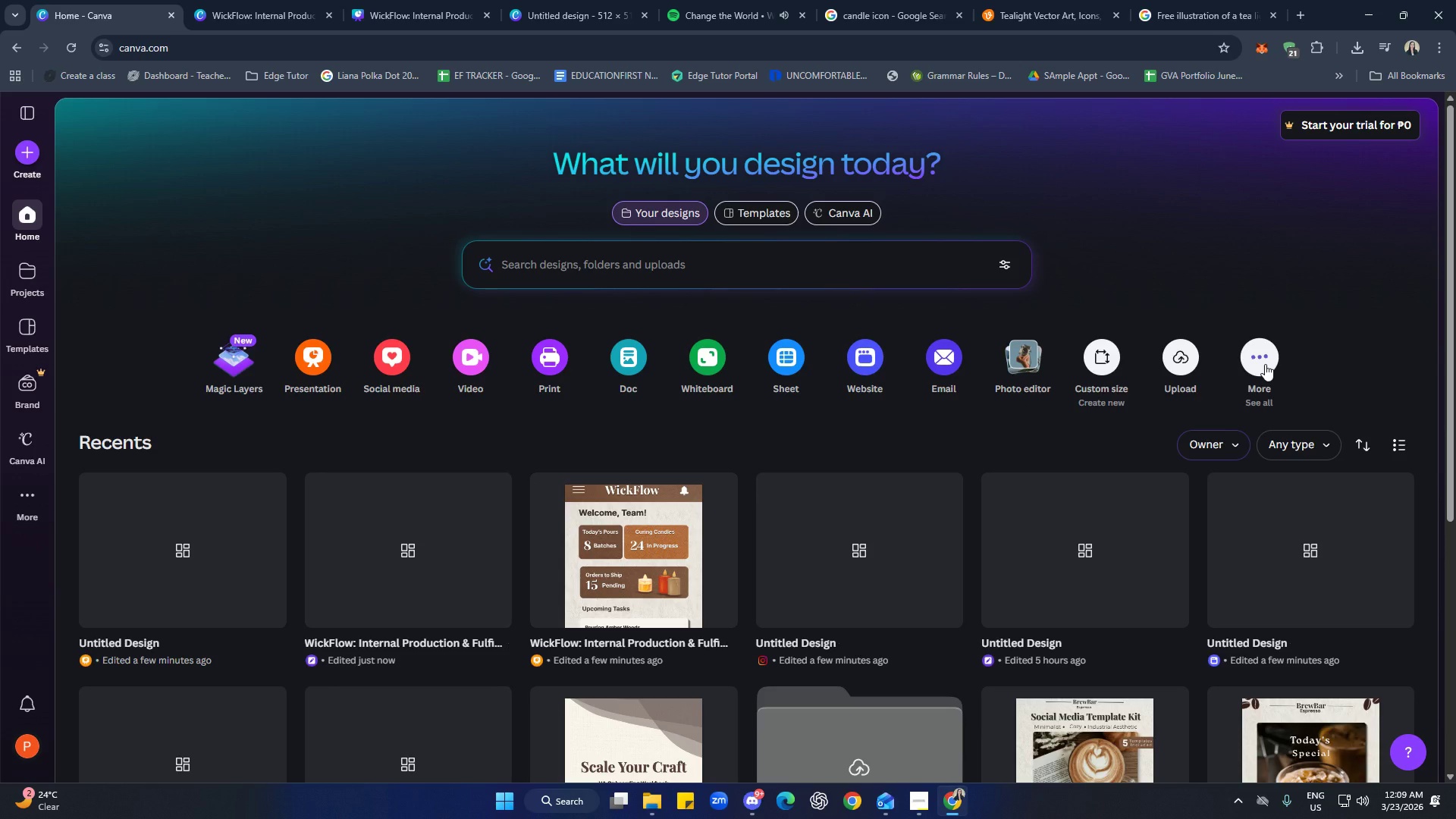 
left_click([1265, 364])
 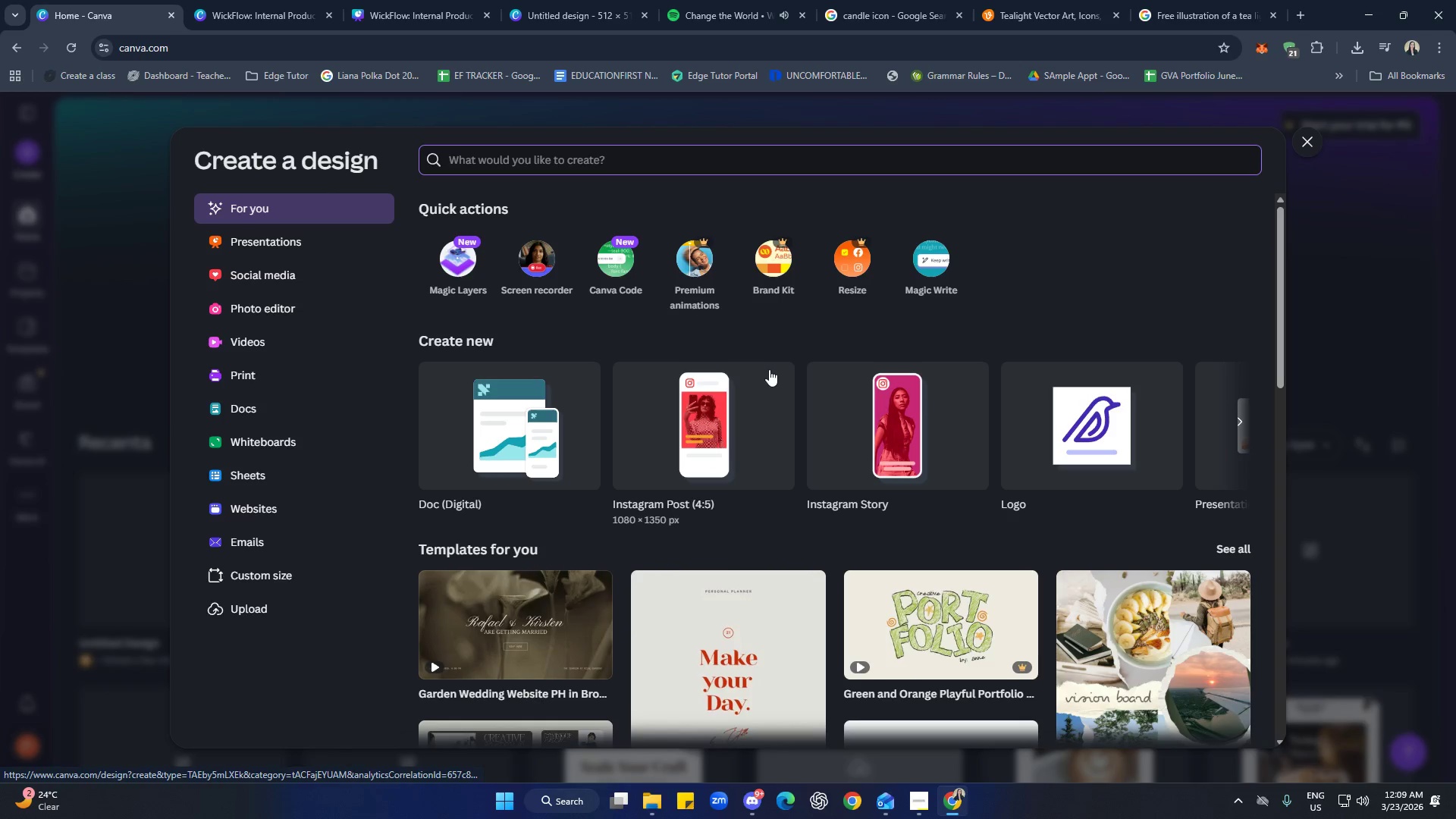 
wait(9.91)
 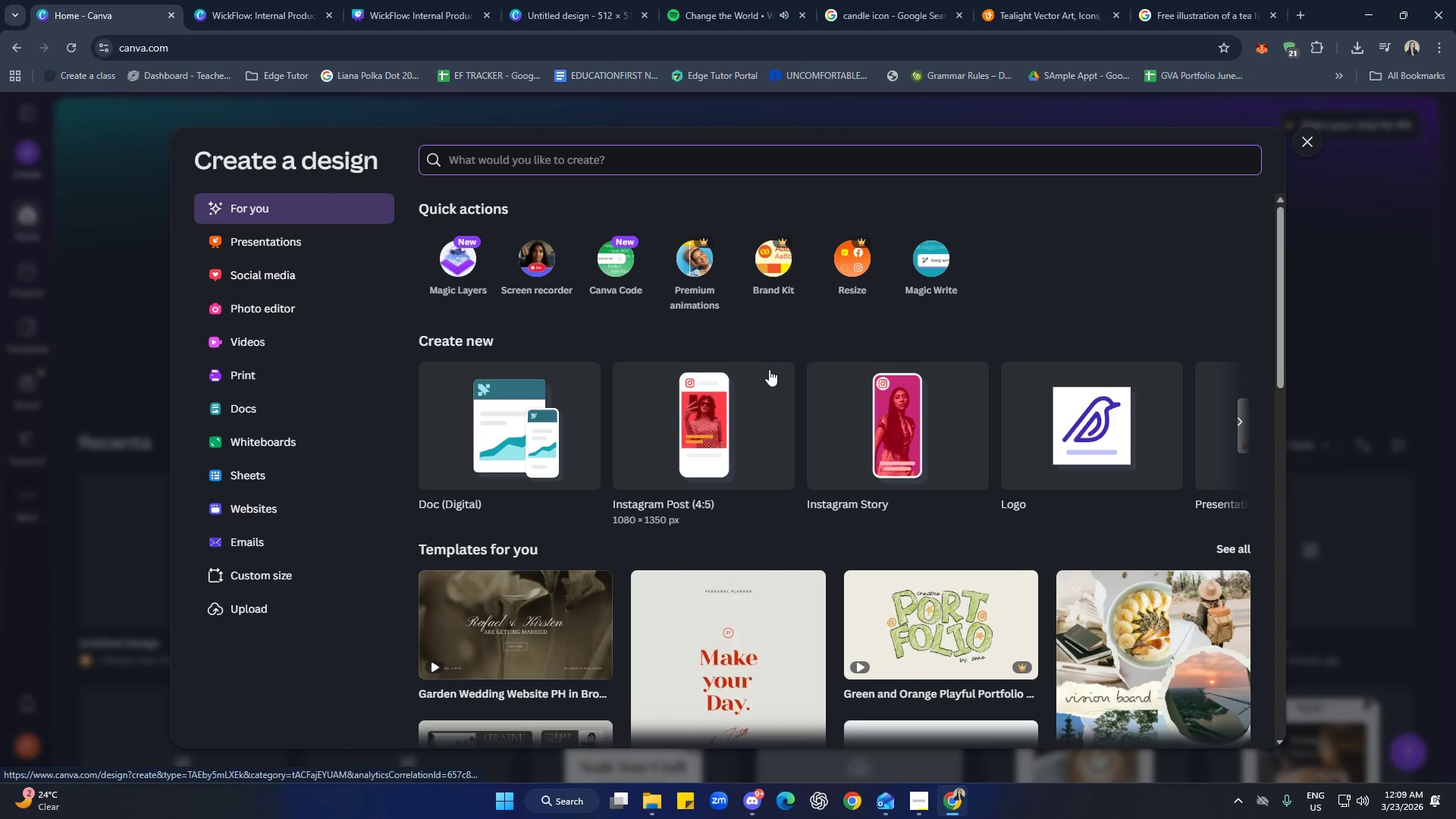 
left_click([1185, 232])
 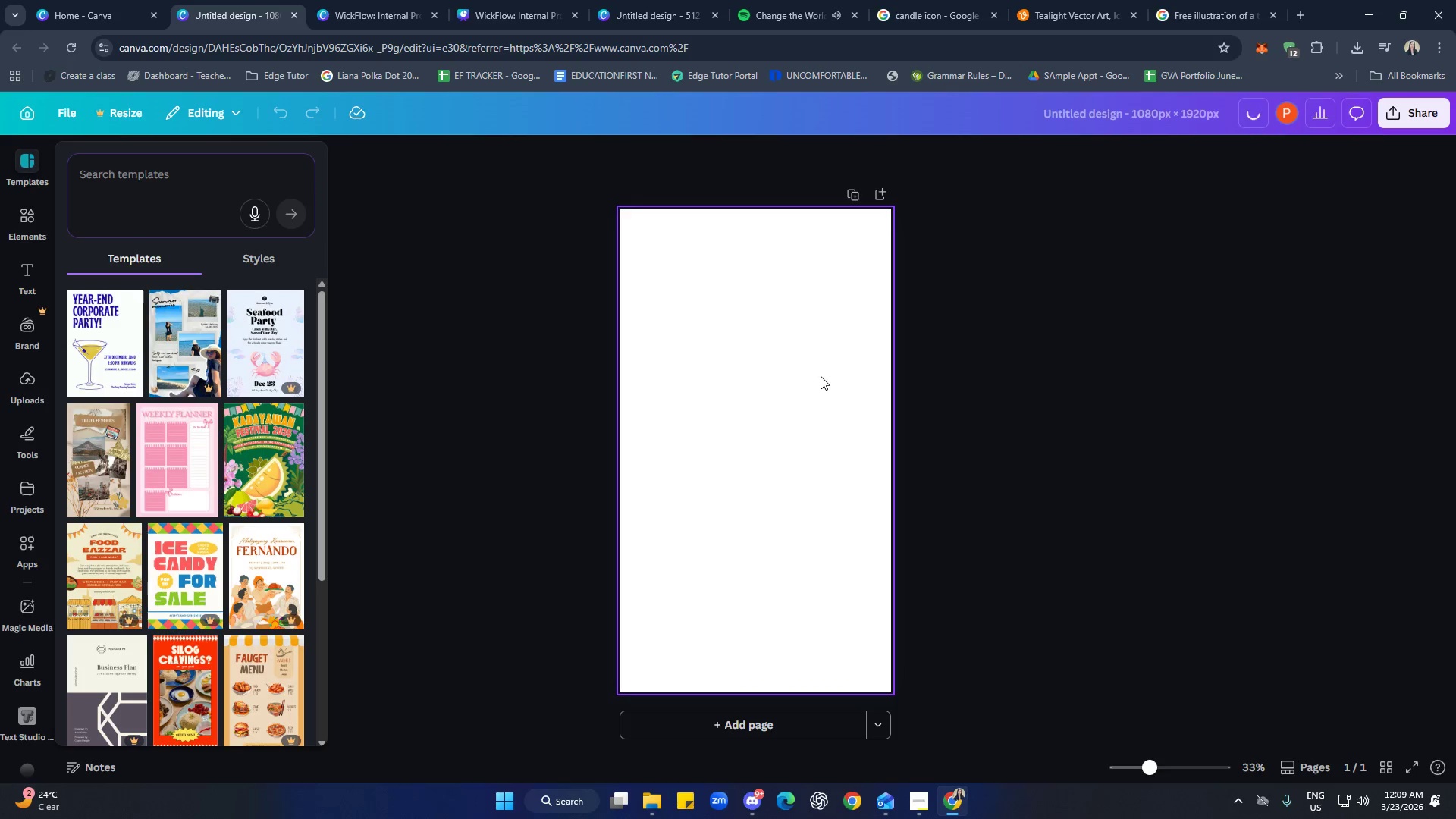 
left_click([293, 14])
 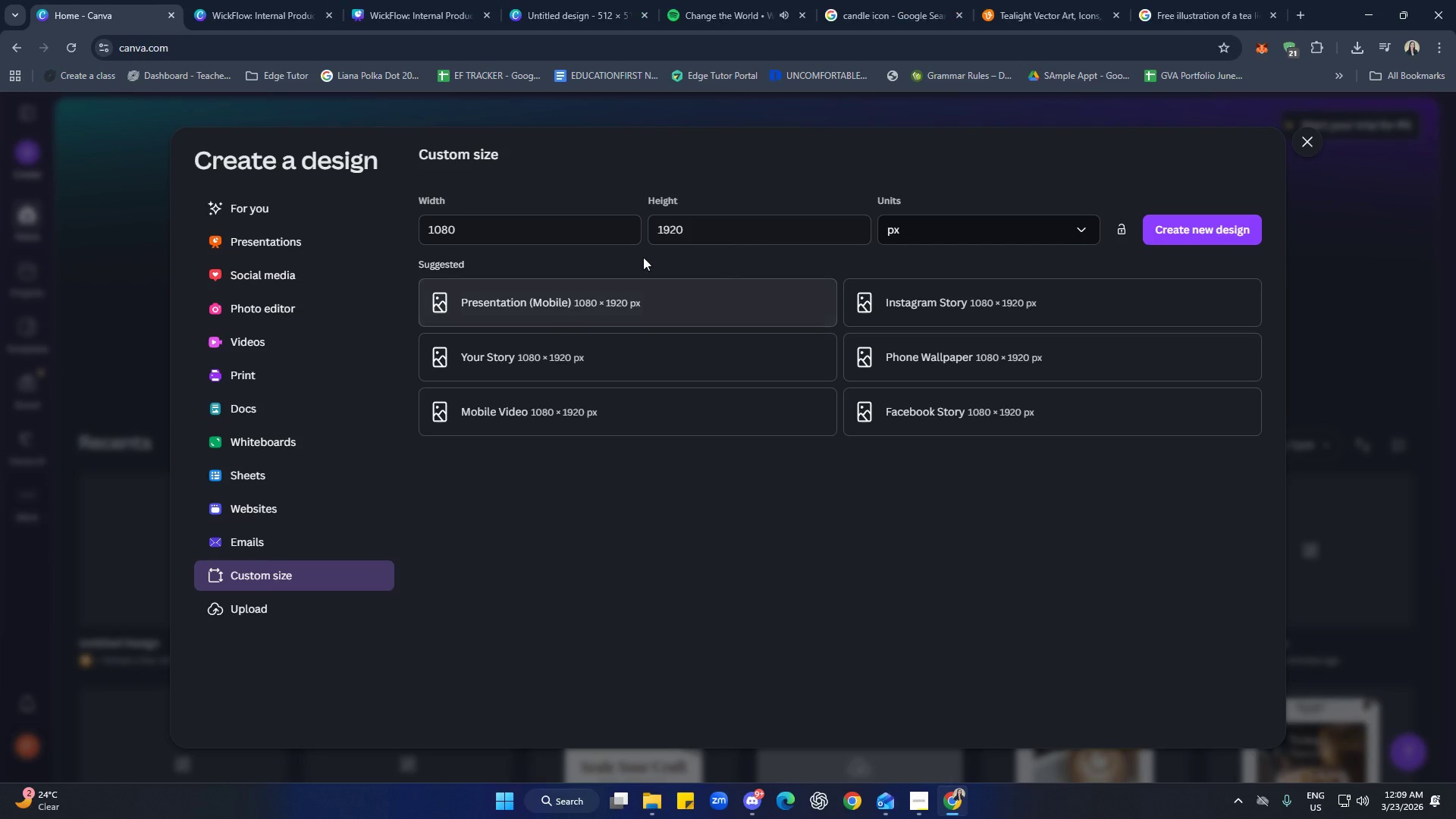 
left_click([715, 233])
 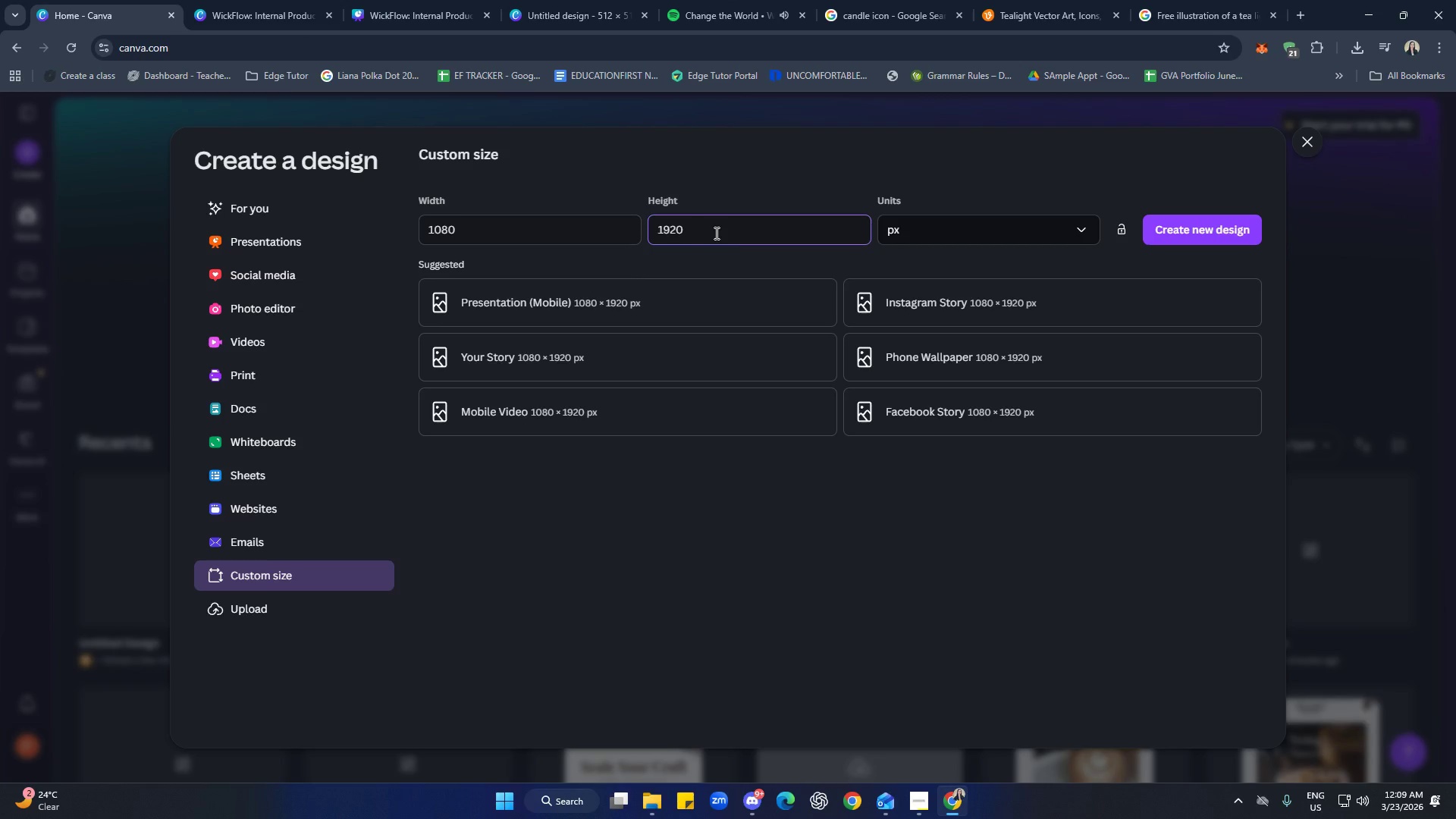 
key(Backspace)
 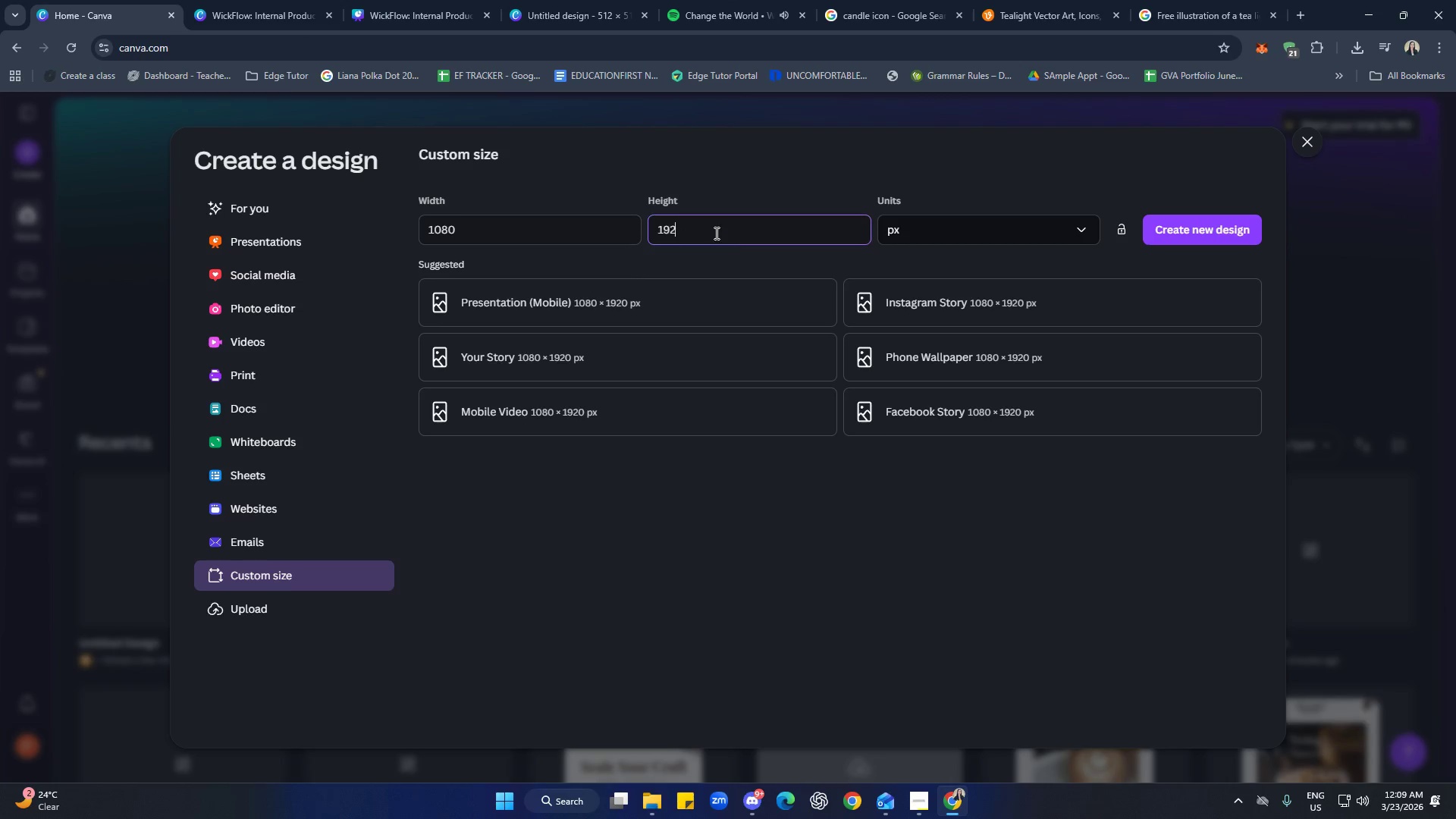 
key(Backspace)
 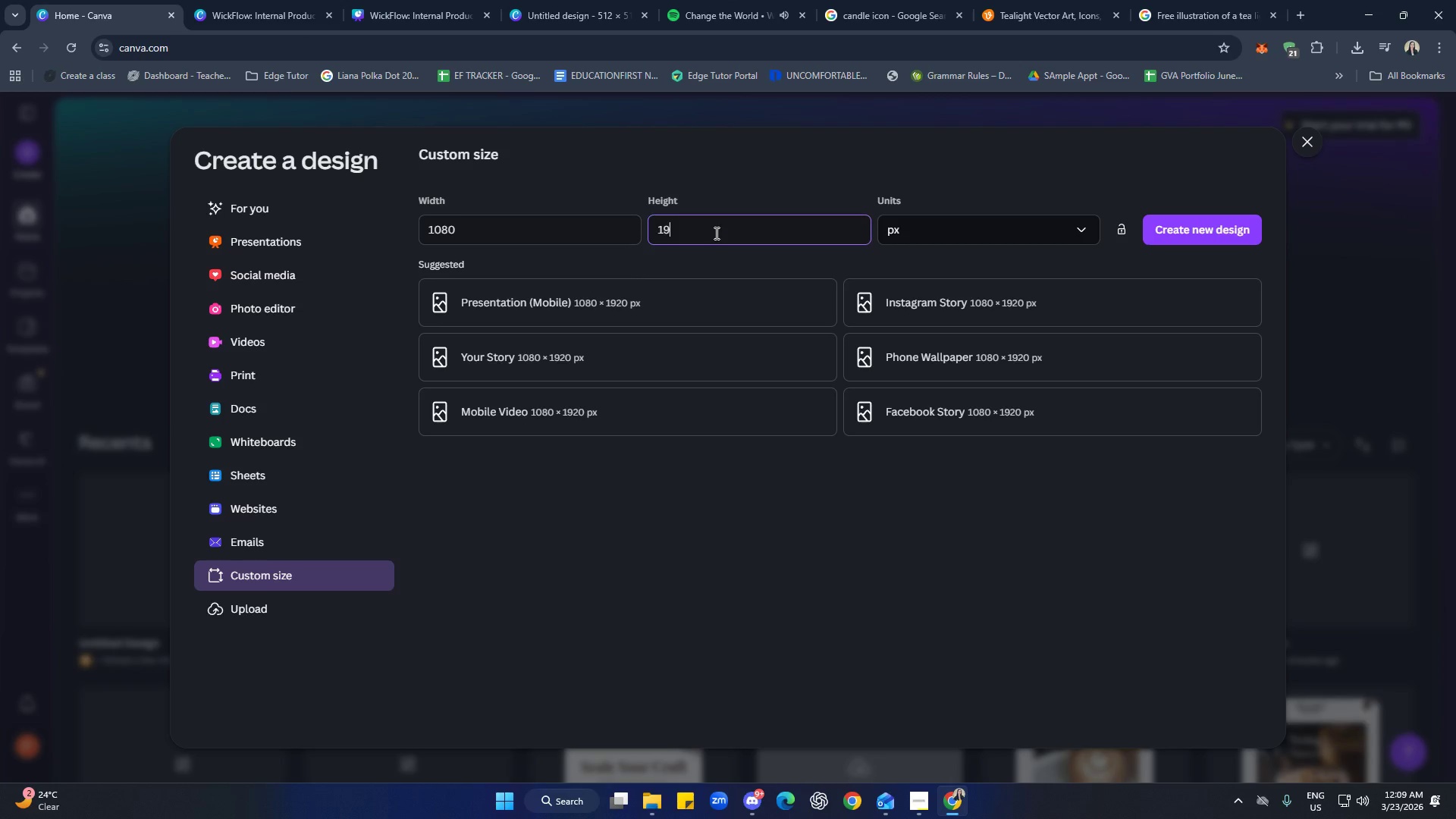 
key(Backspace)
 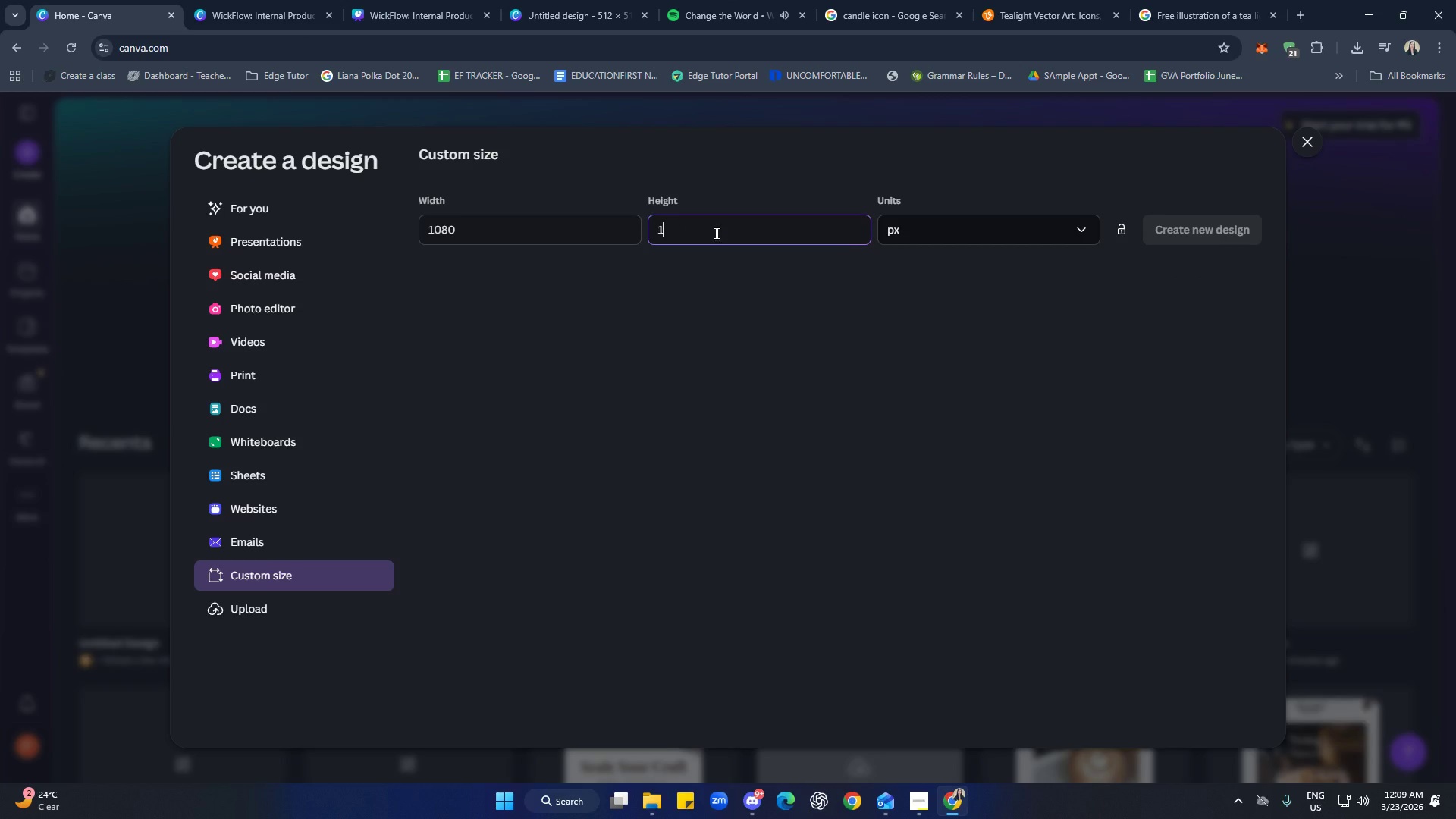 
type(80)
key(Backspace)
key(Backspace)
type(080)
 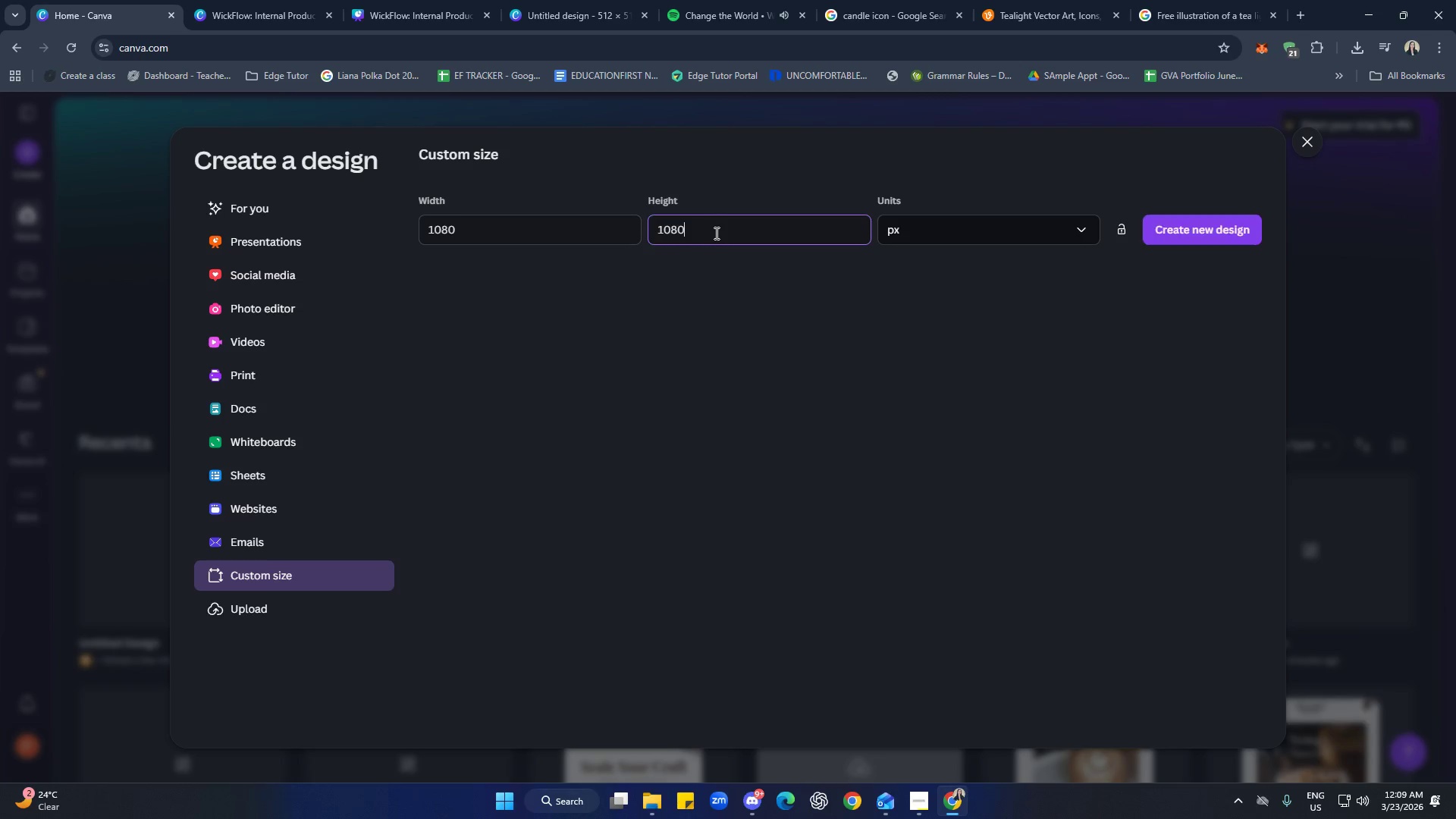 
key(Enter)
 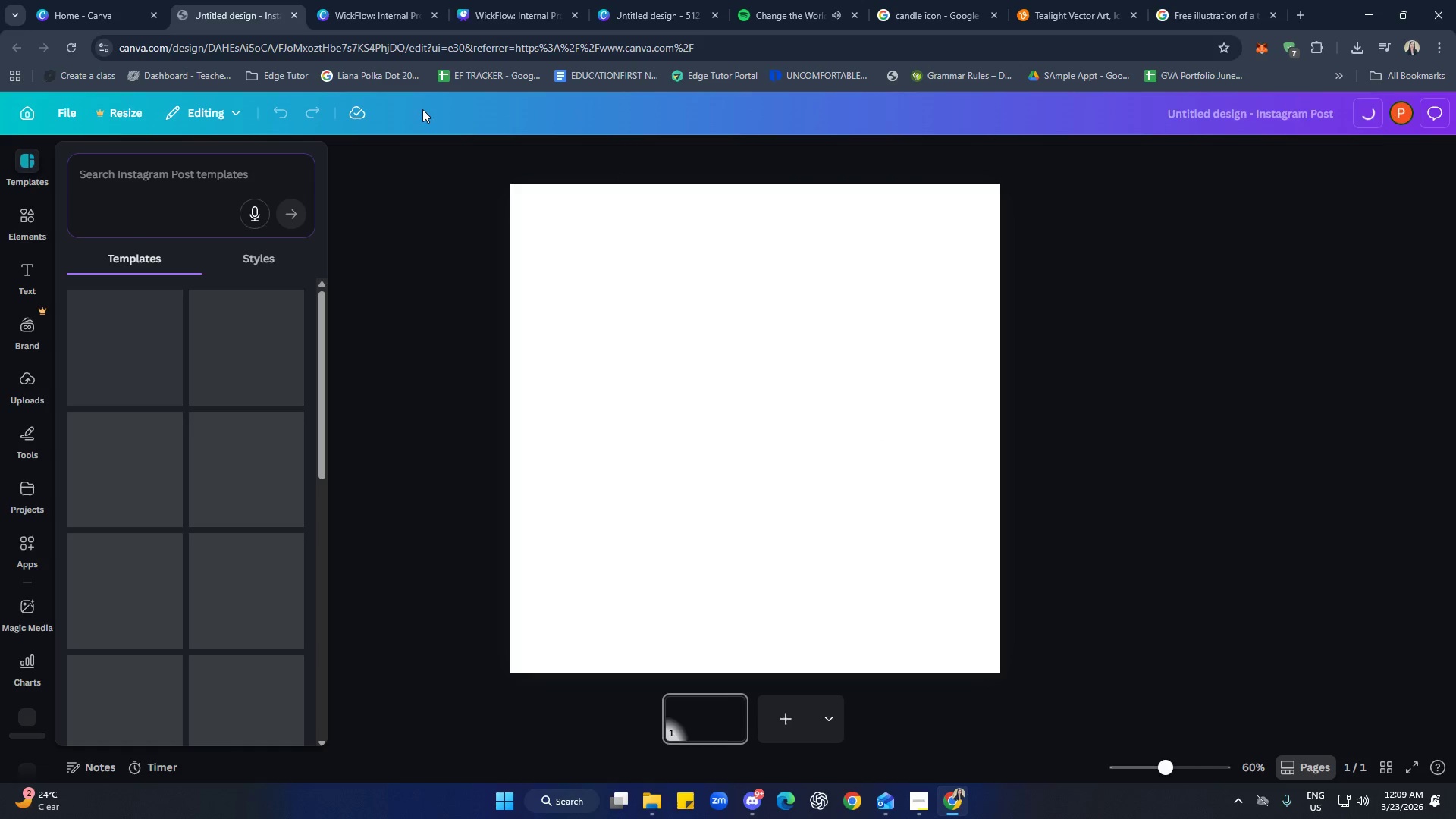 
left_click([290, 15])
 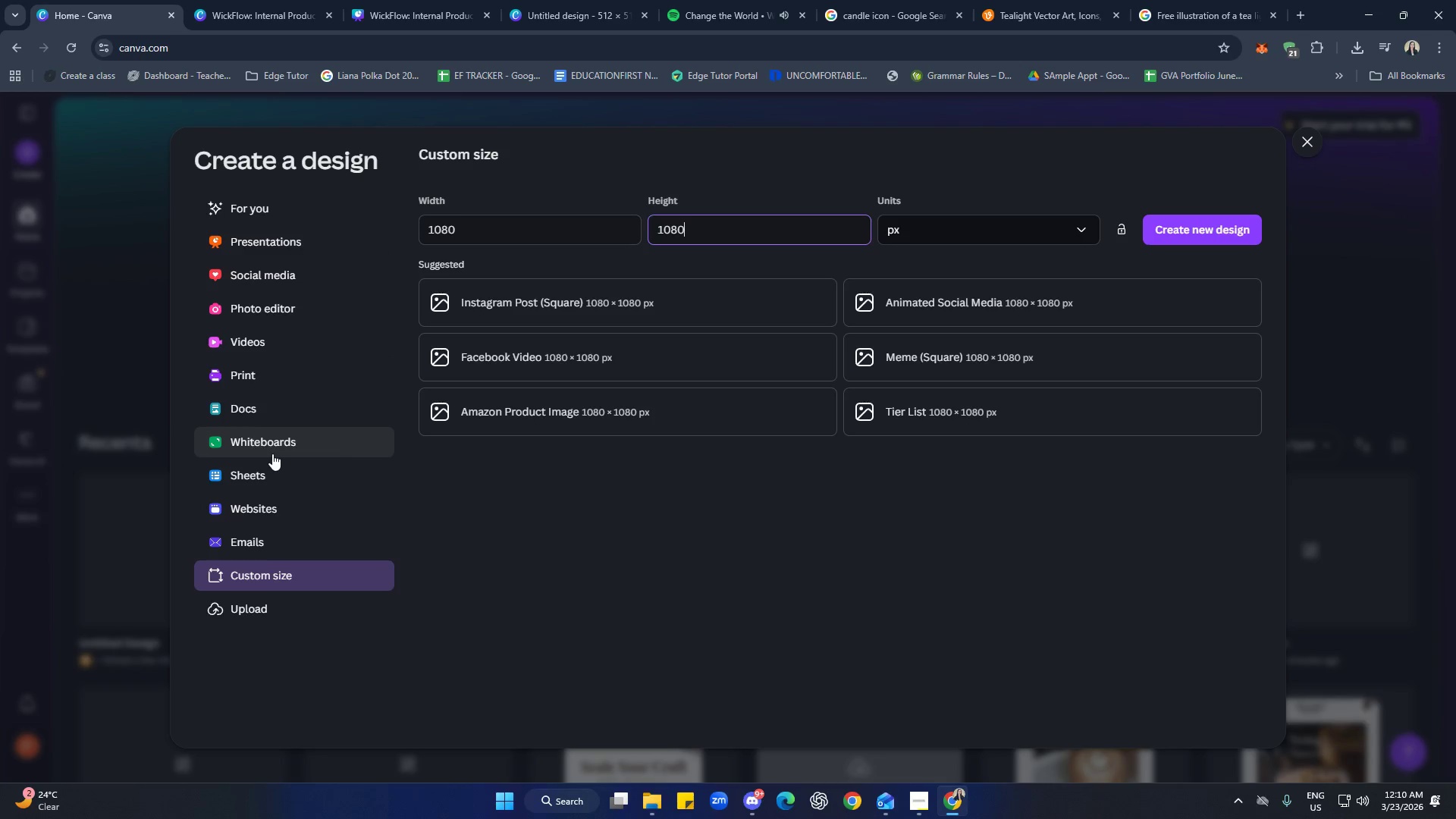 
wait(7.91)
 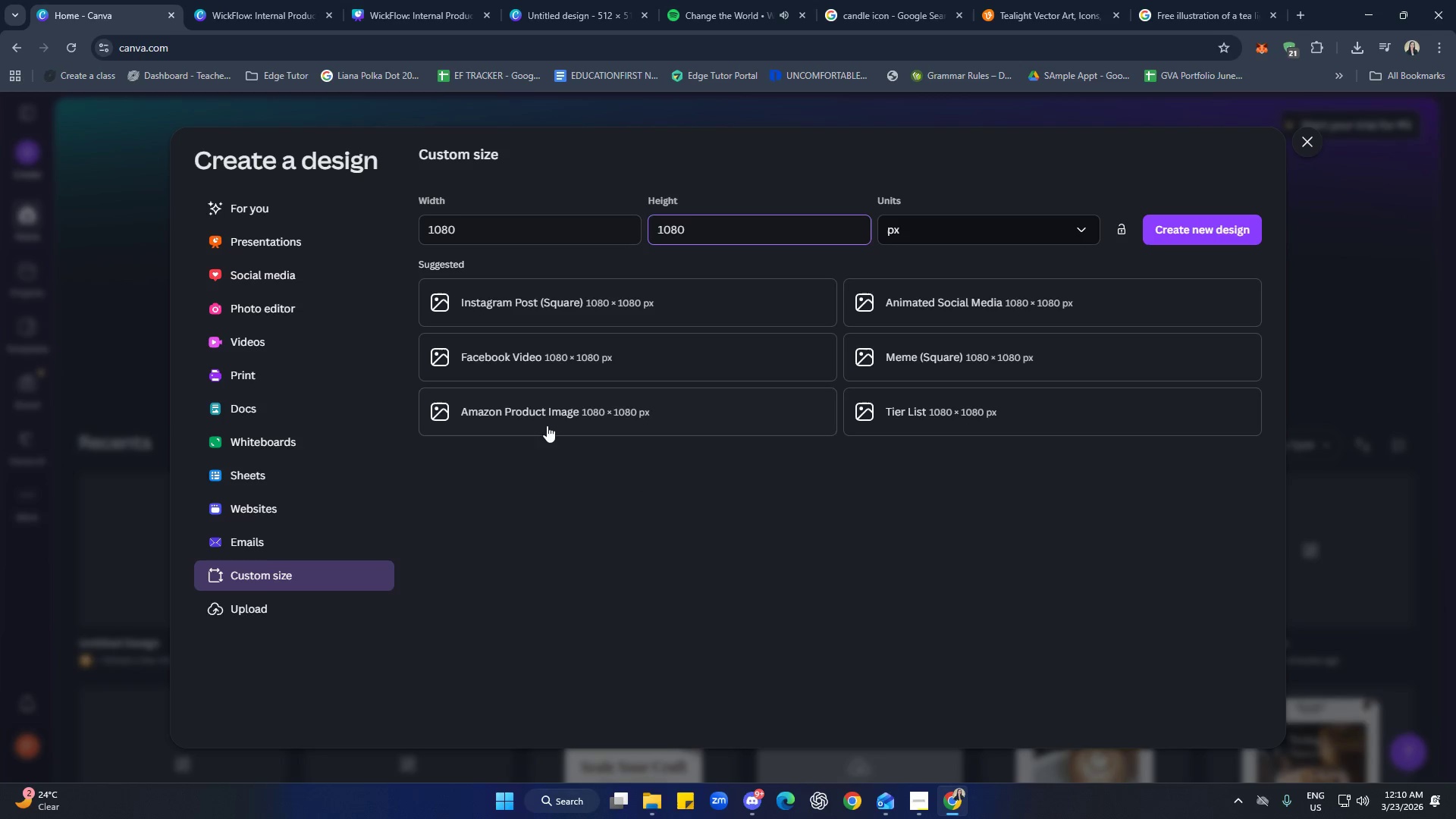 
left_click([1310, 143])
 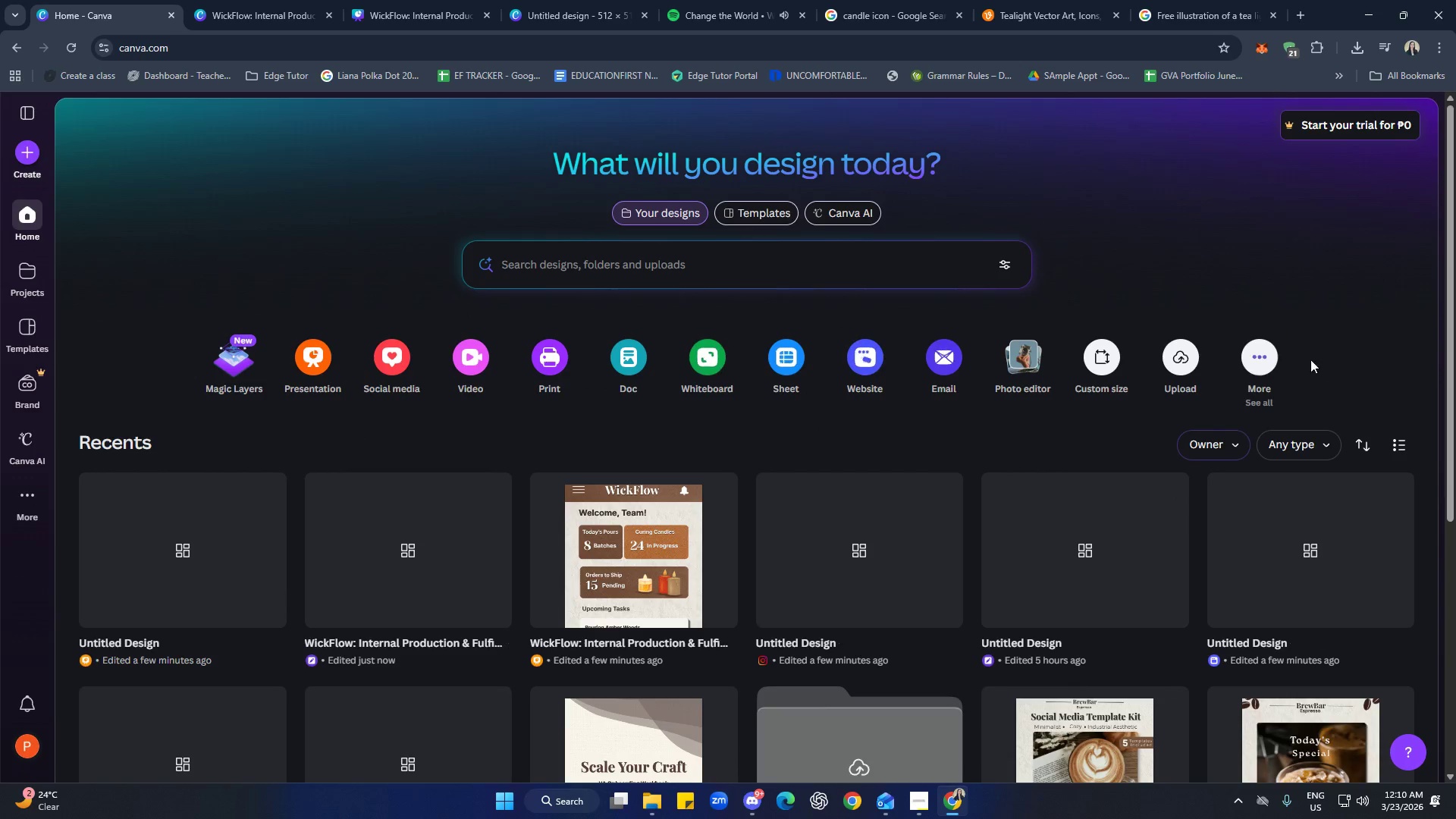 
left_click([1263, 374])
 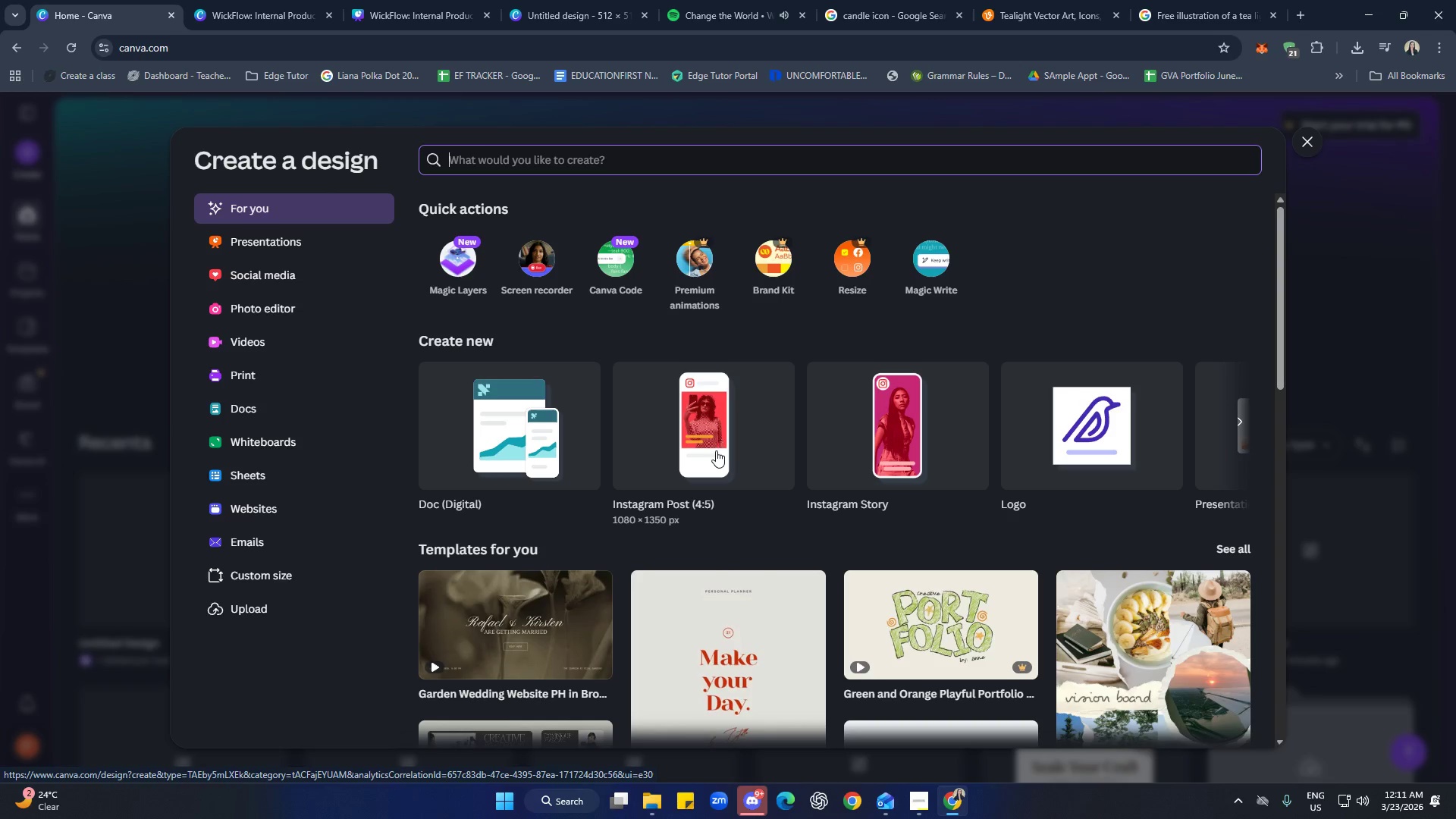 
wait(64.59)
 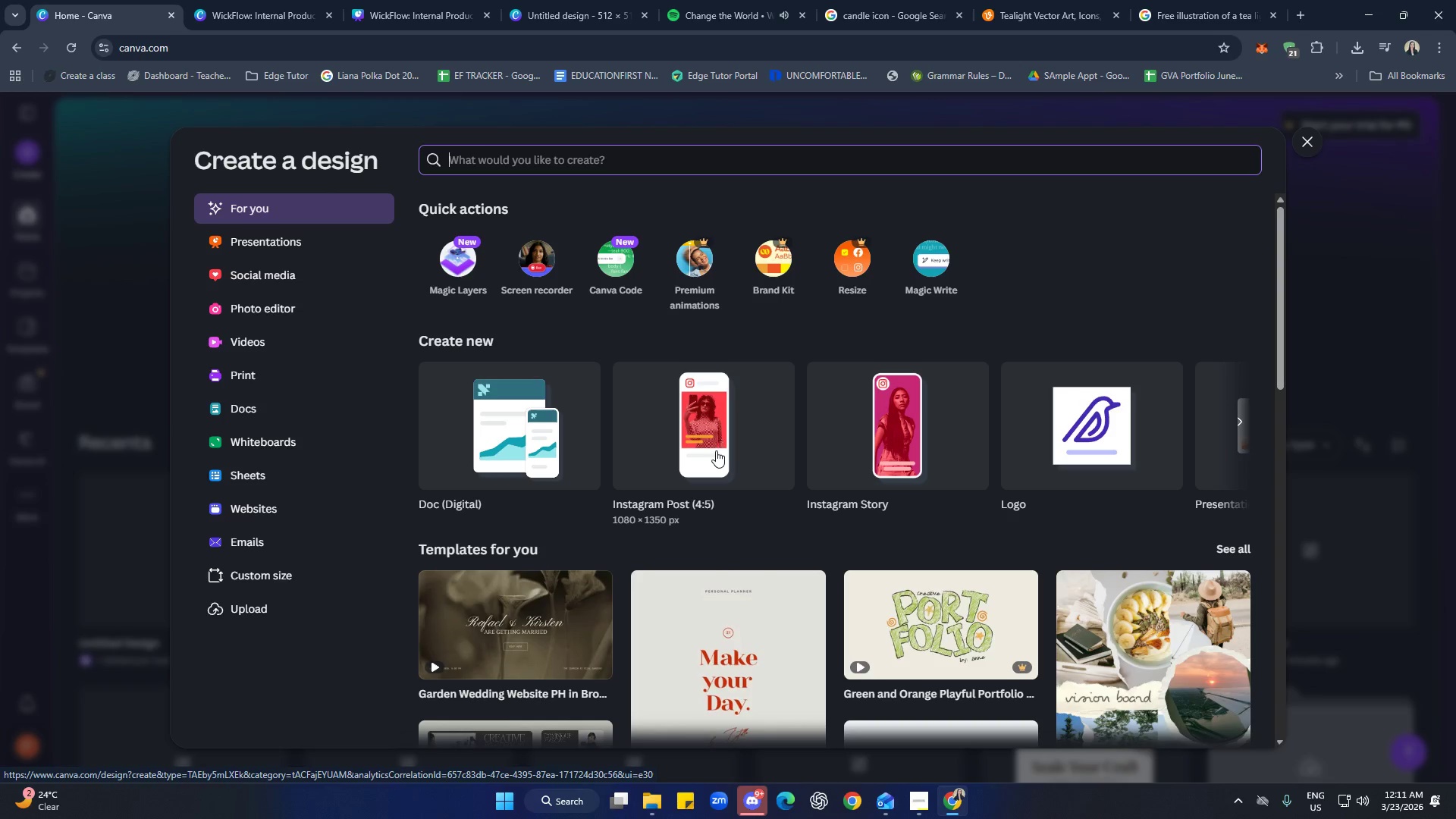 
left_click([451, 0])
 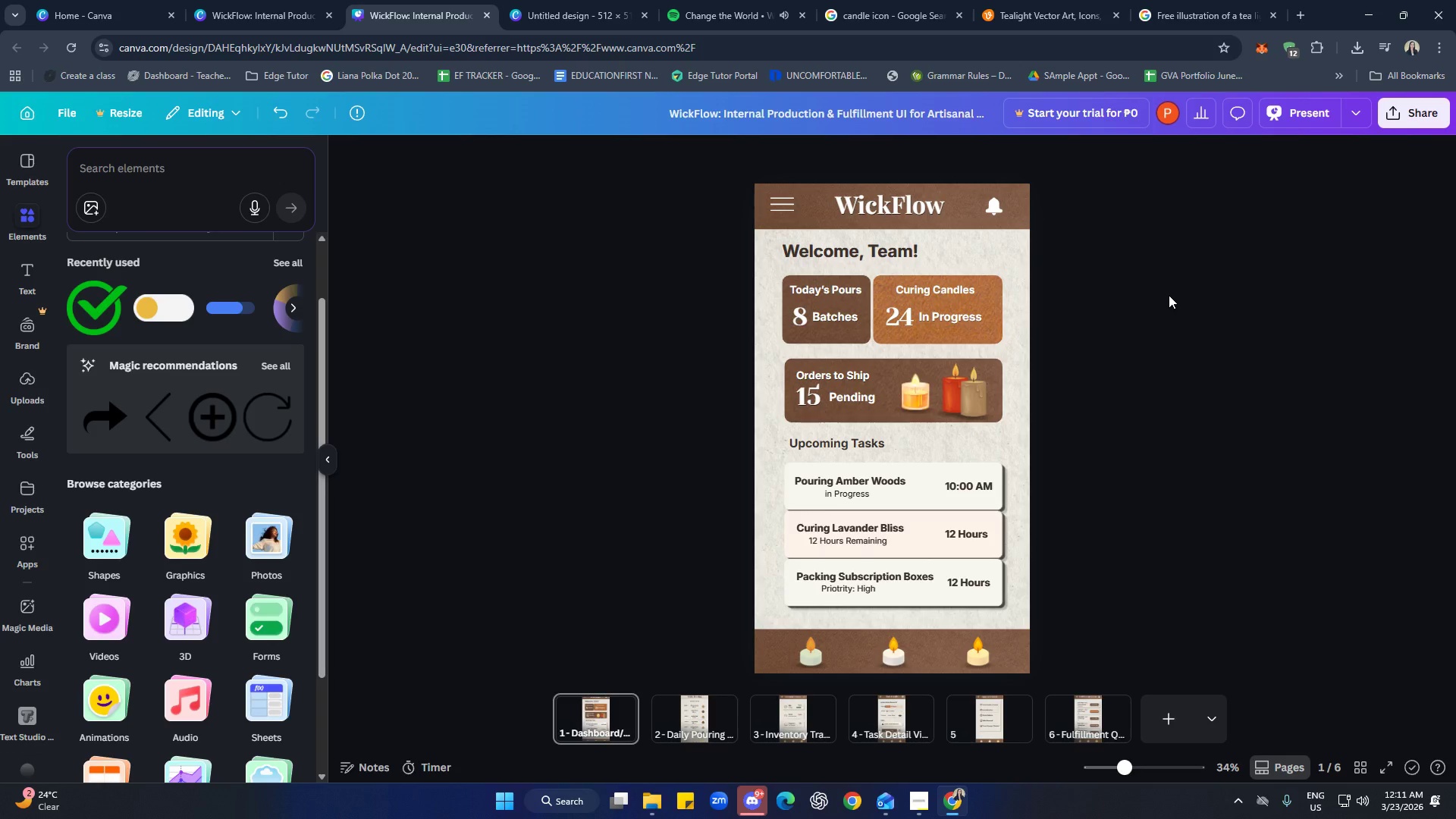 
wait(26.03)
 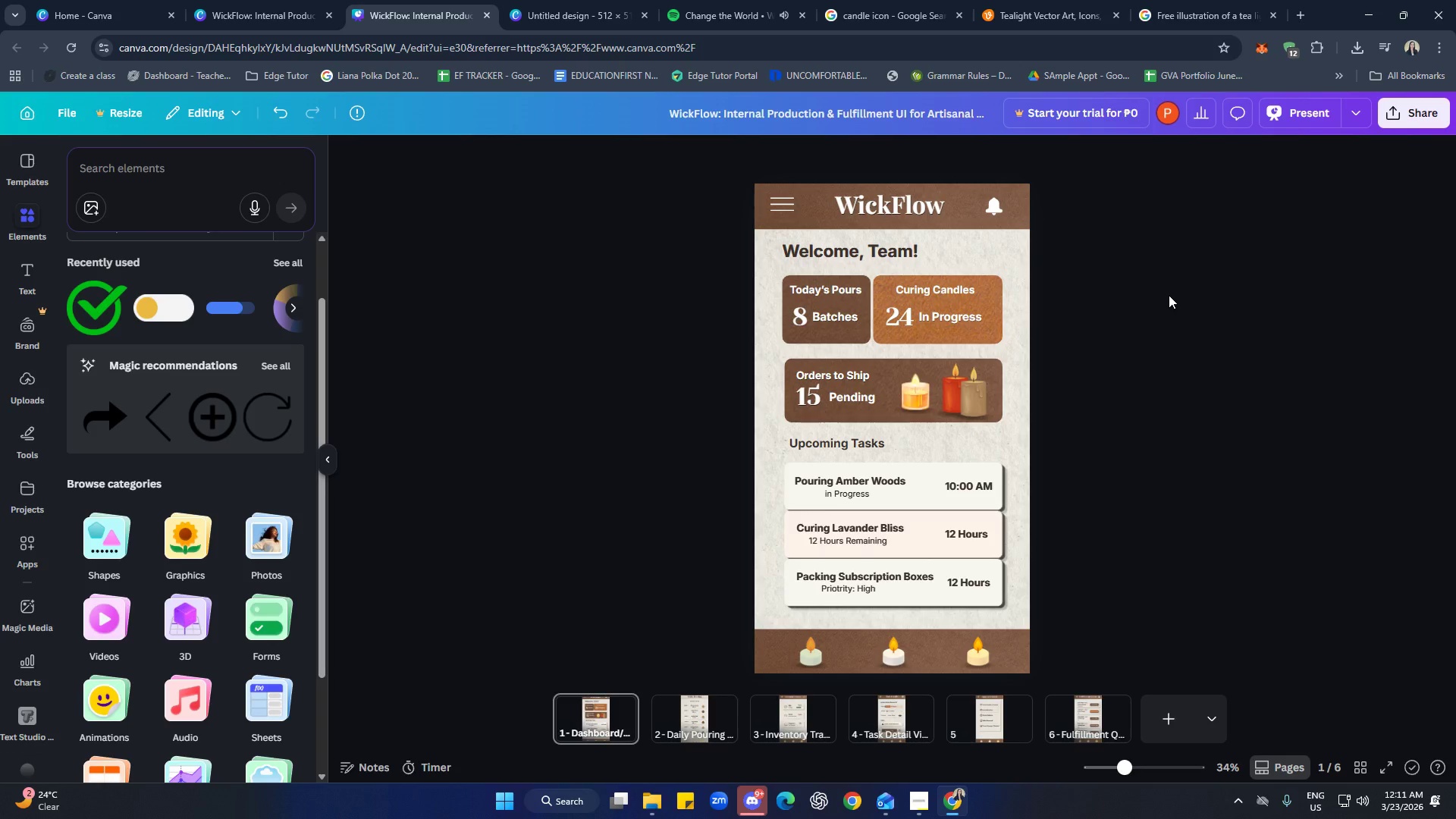 
left_click([288, 0])
 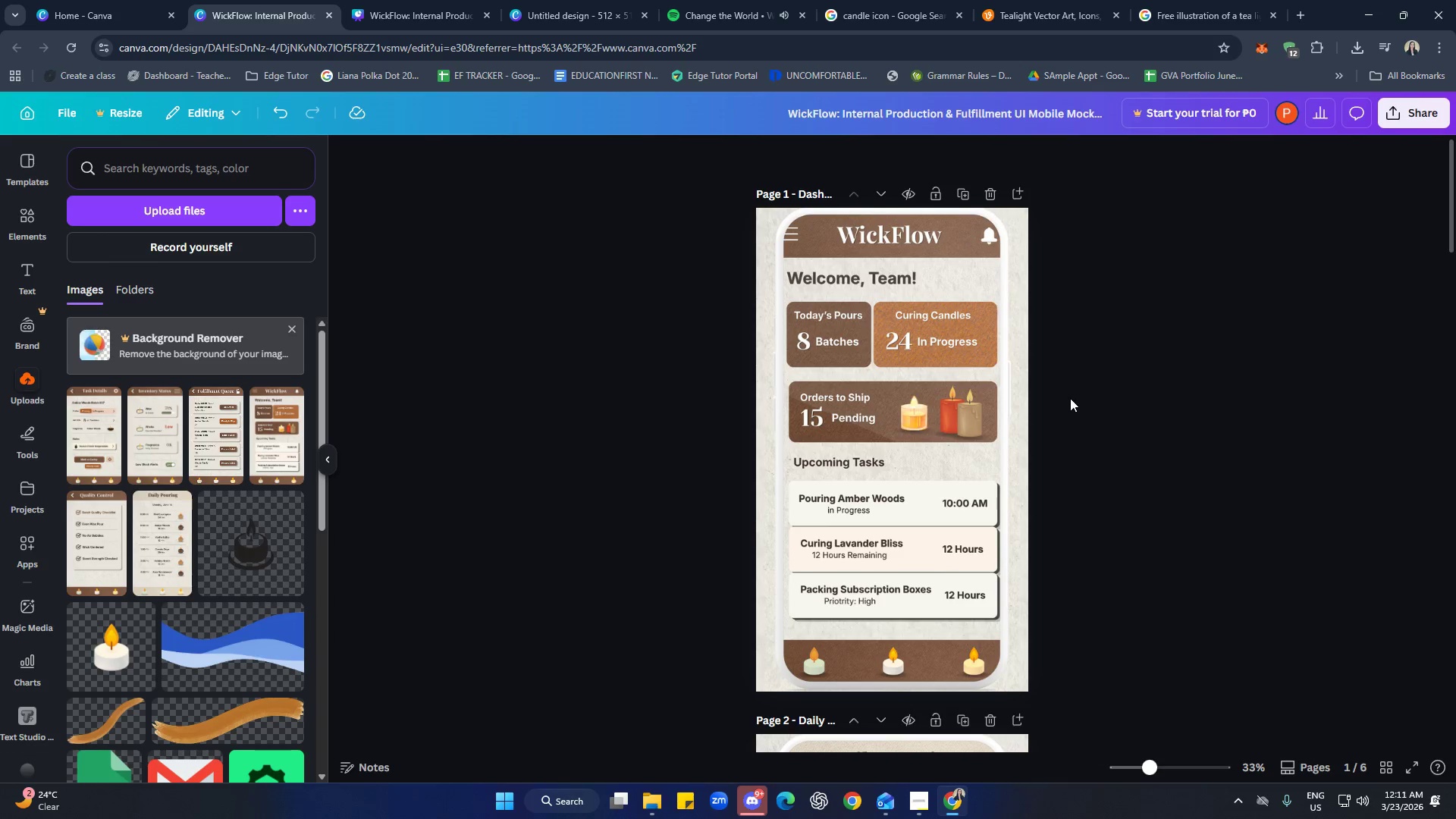 
left_click([1071, 394])
 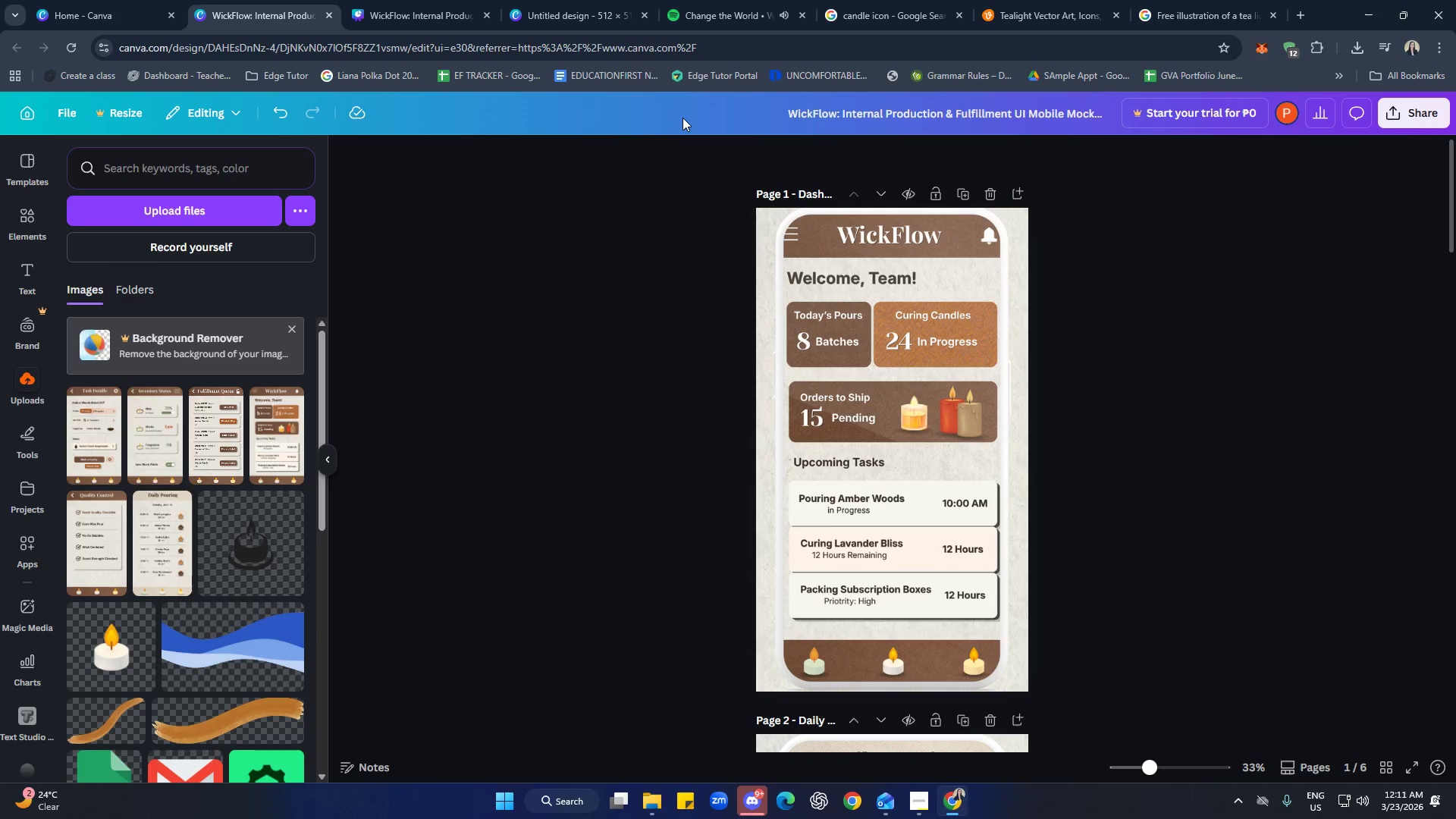 
left_click([438, 20])
 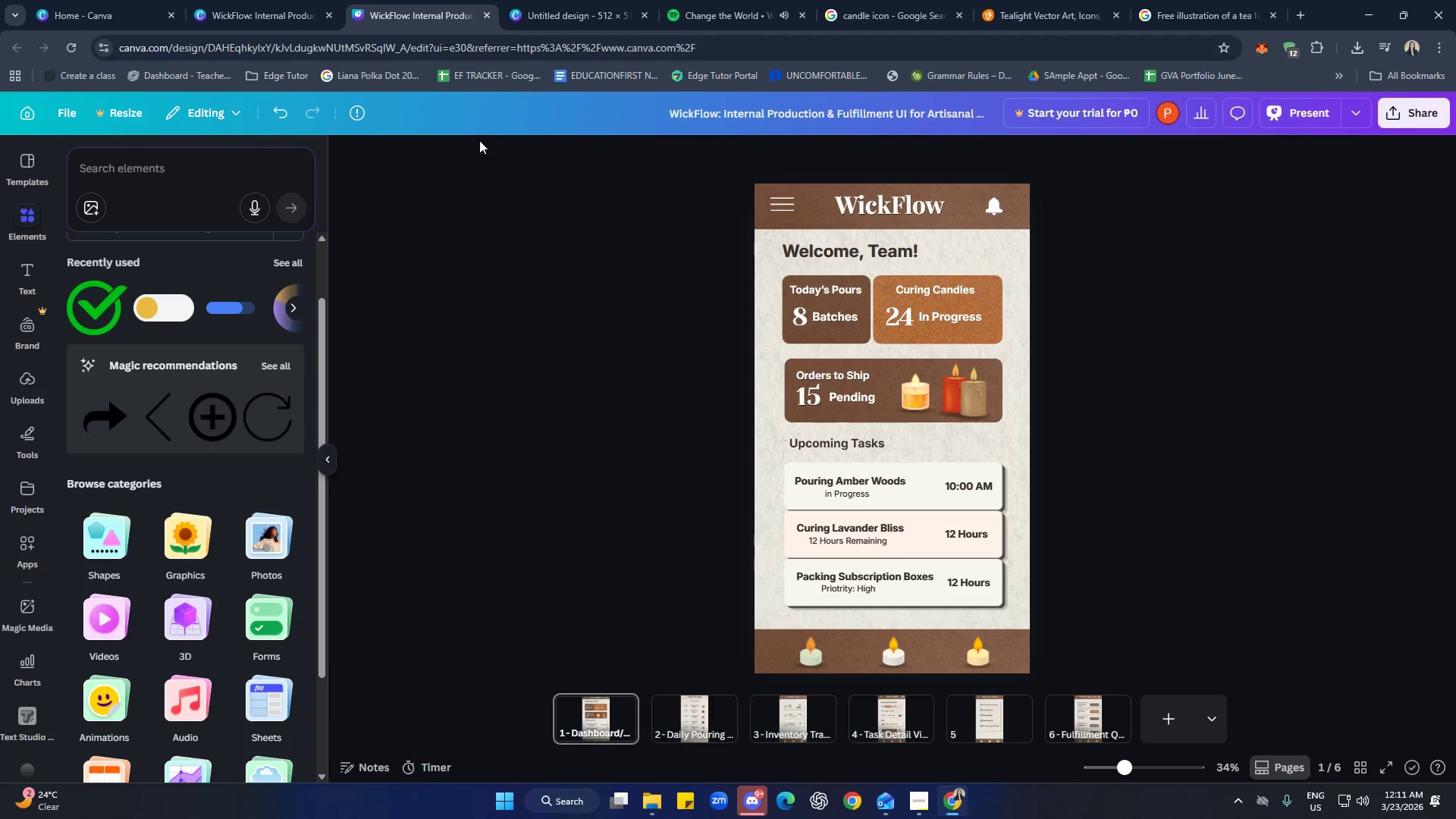 
left_click([582, 285])
 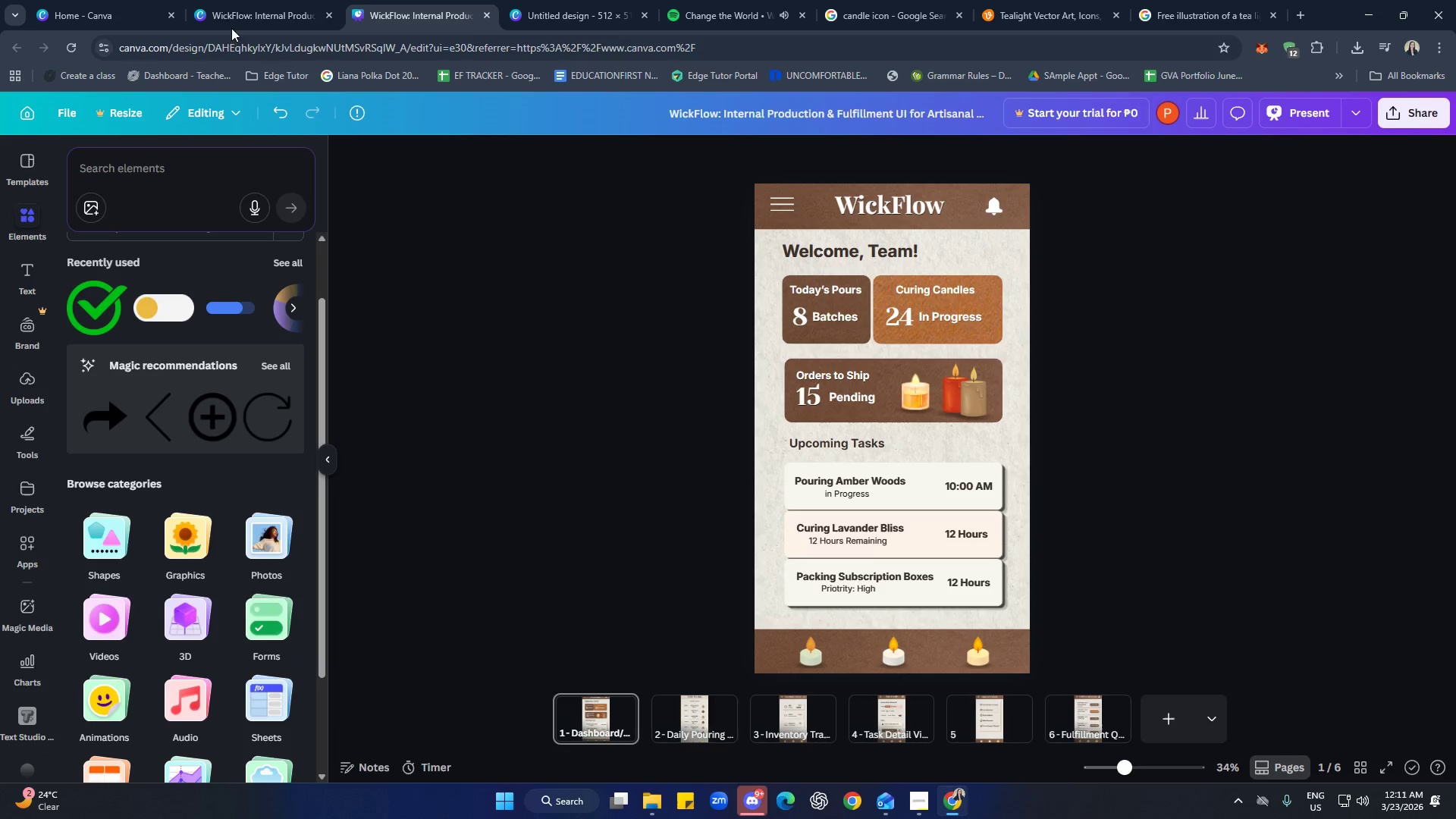 
left_click([221, 1])
 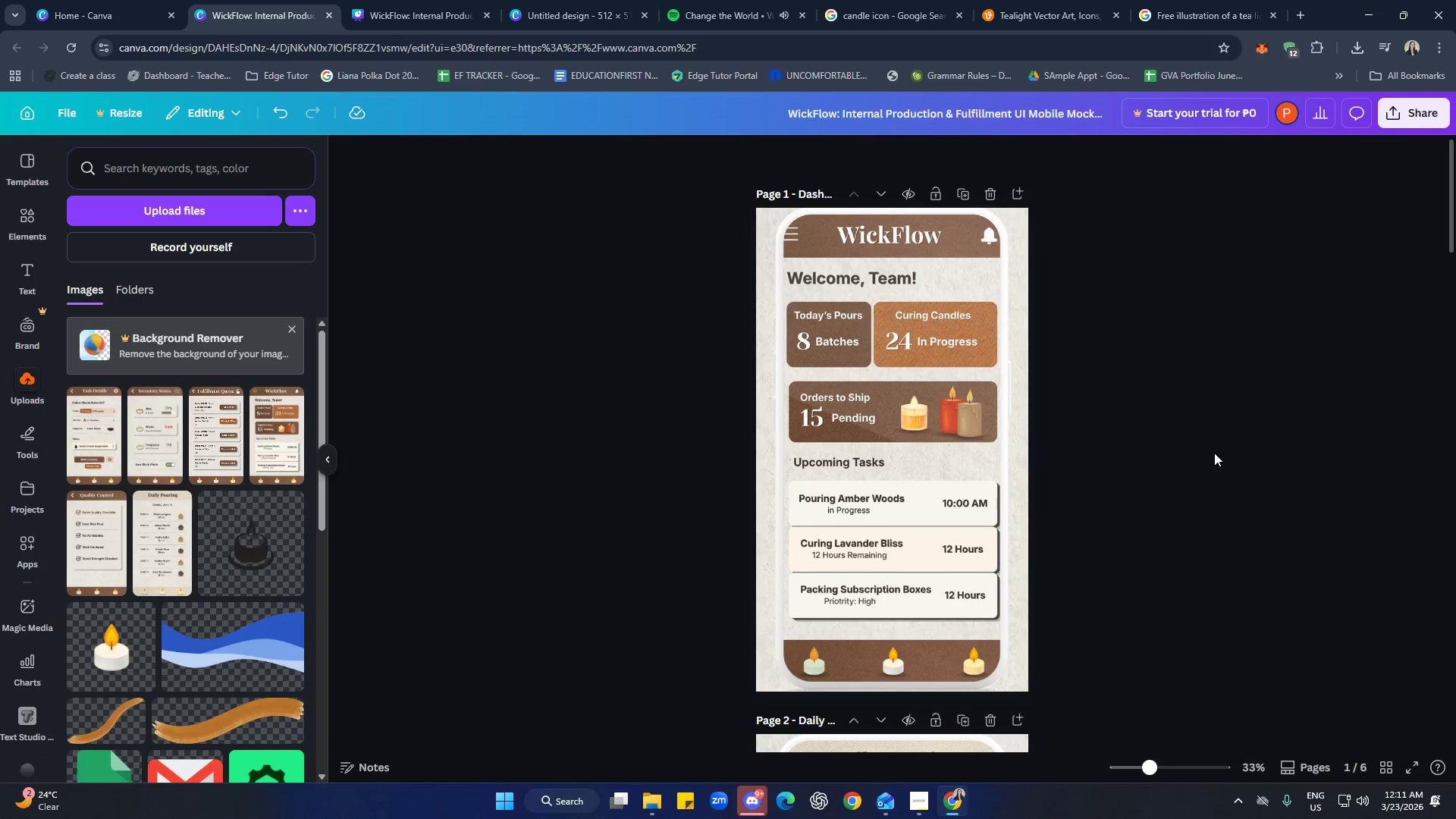 
left_click([1211, 450])
 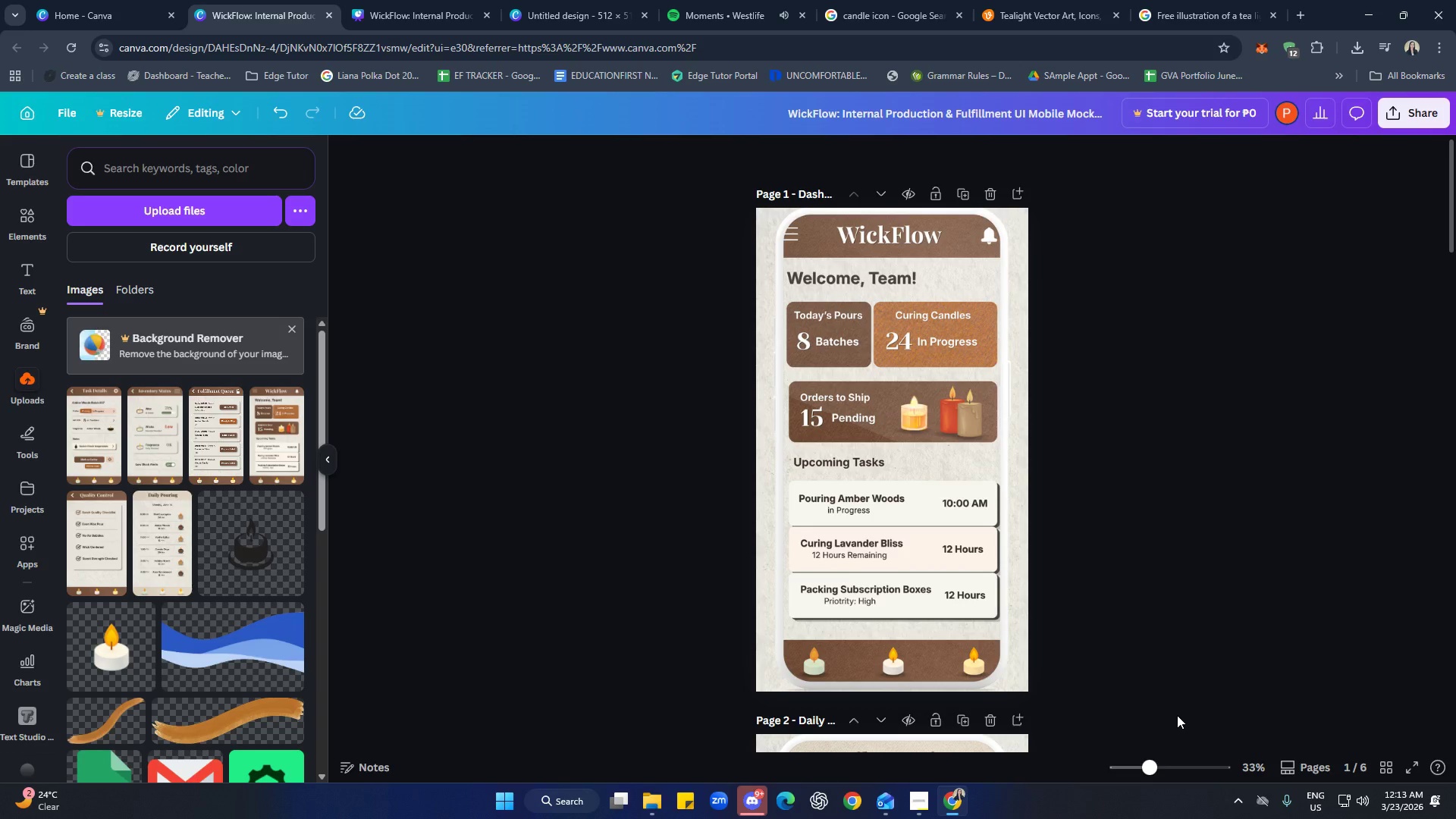 
wait(110.34)
 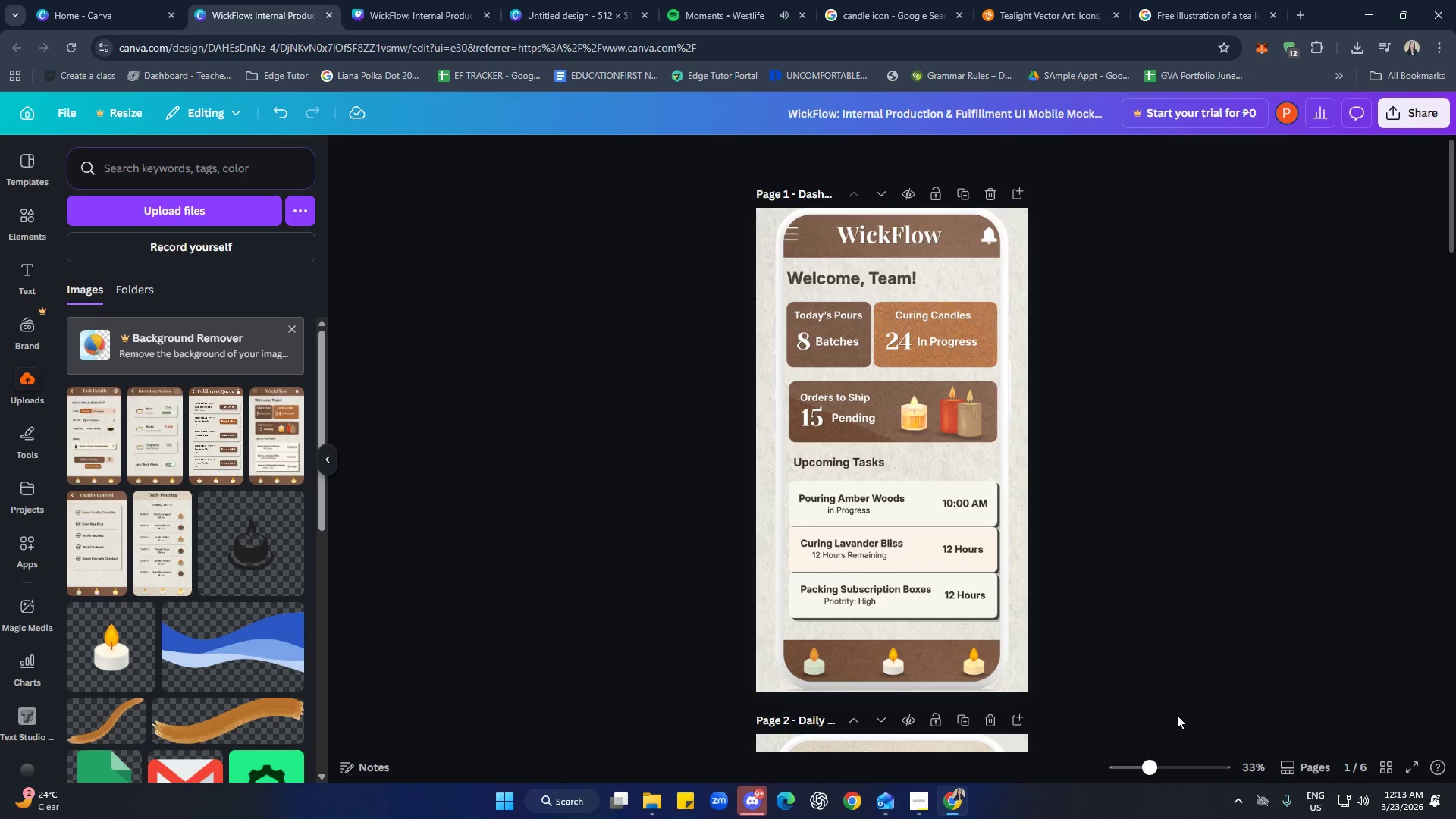 
left_click([1025, 598])
 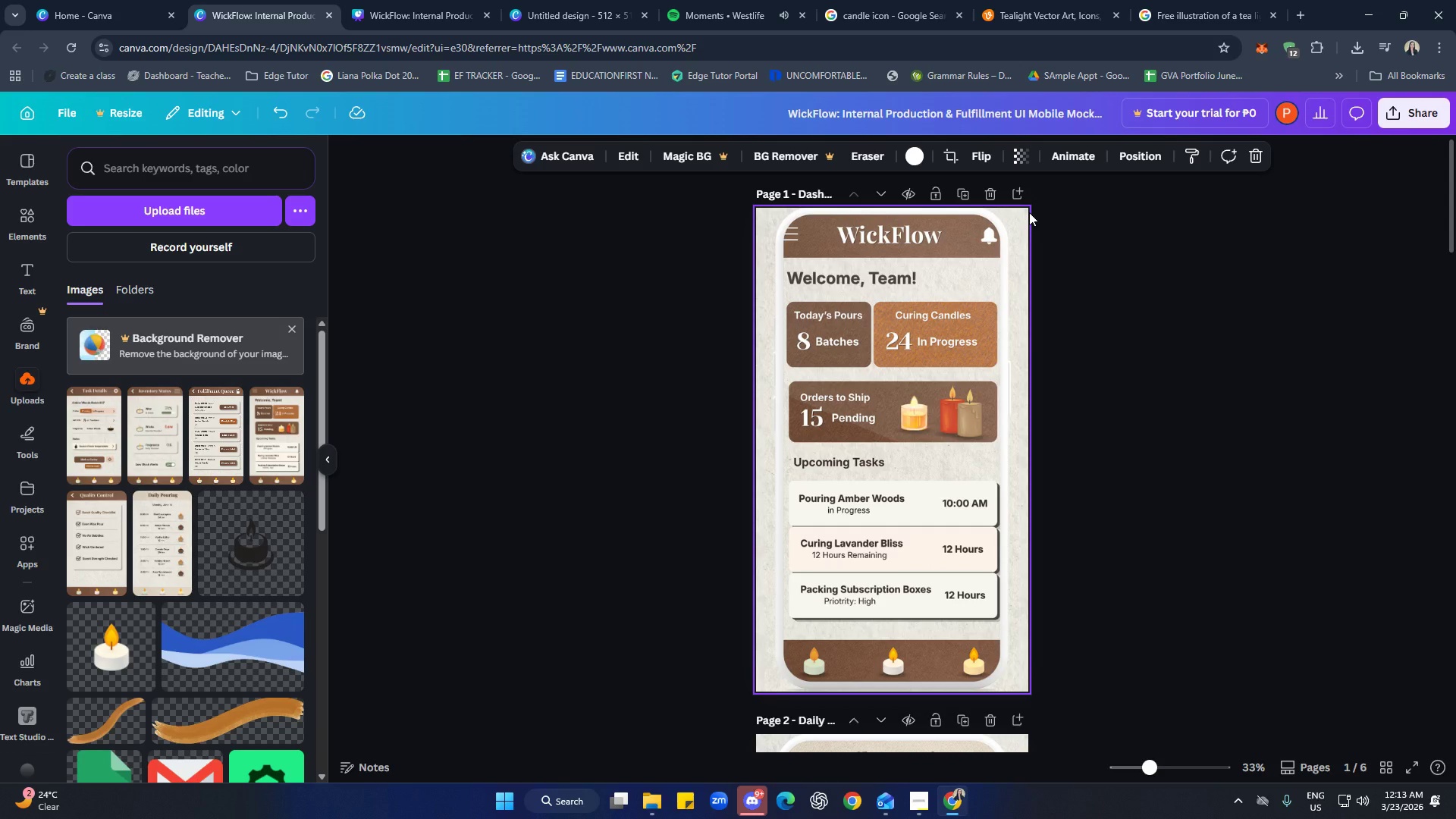 
wait(6.2)
 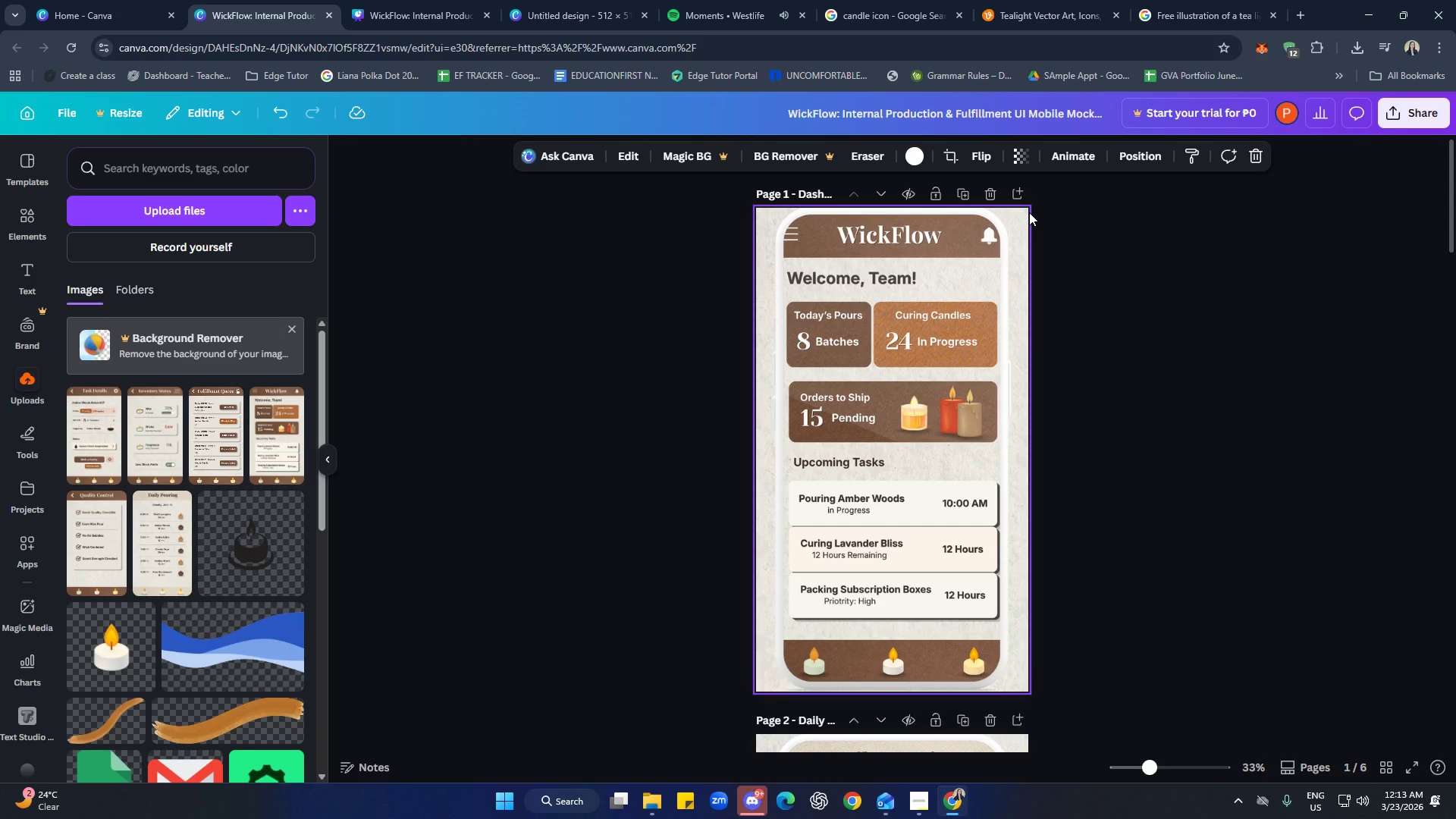 
left_click([1196, 341])
 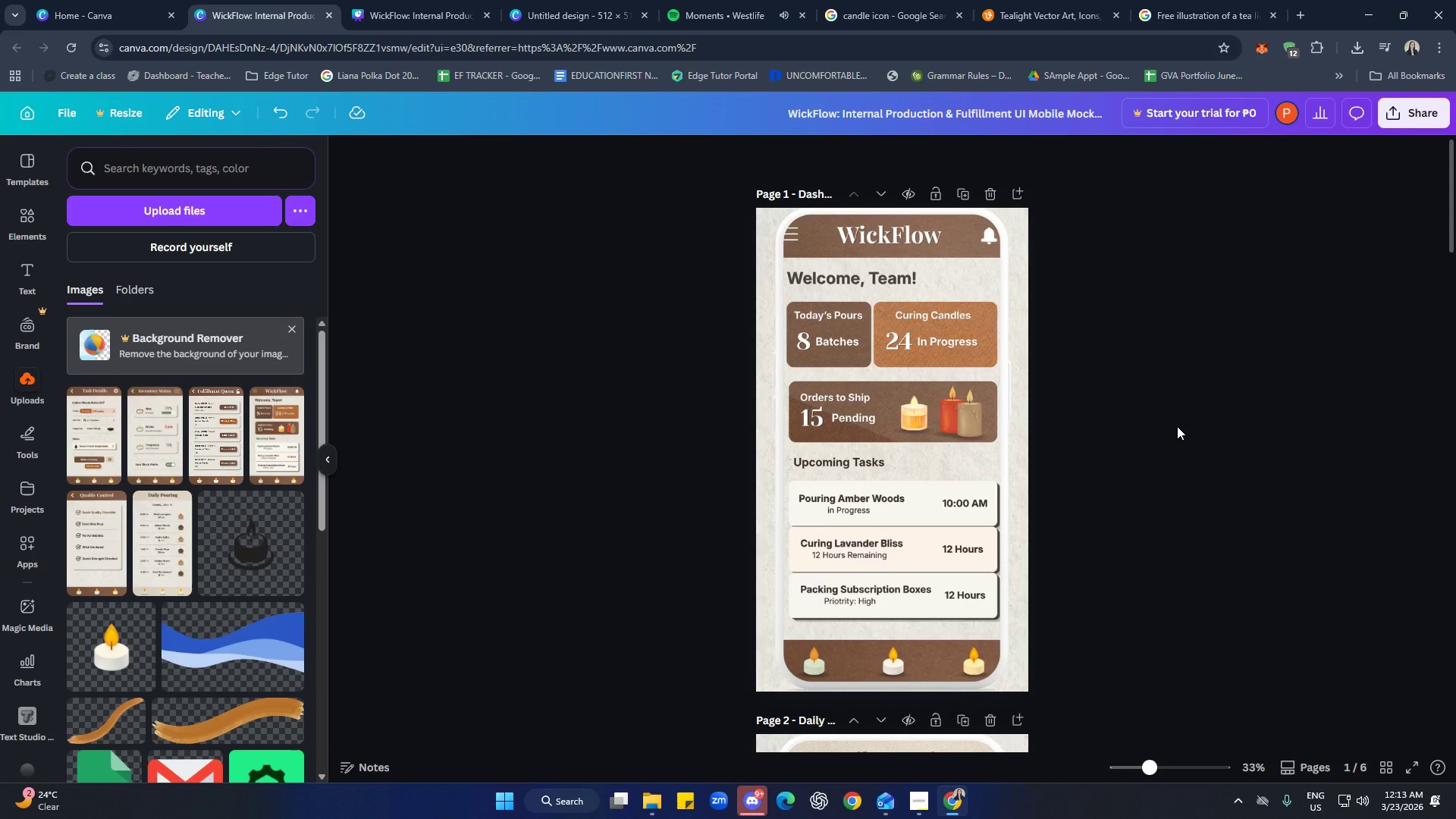 
scroll: coordinate [1178, 468], scroll_direction: down, amount: 30.0
 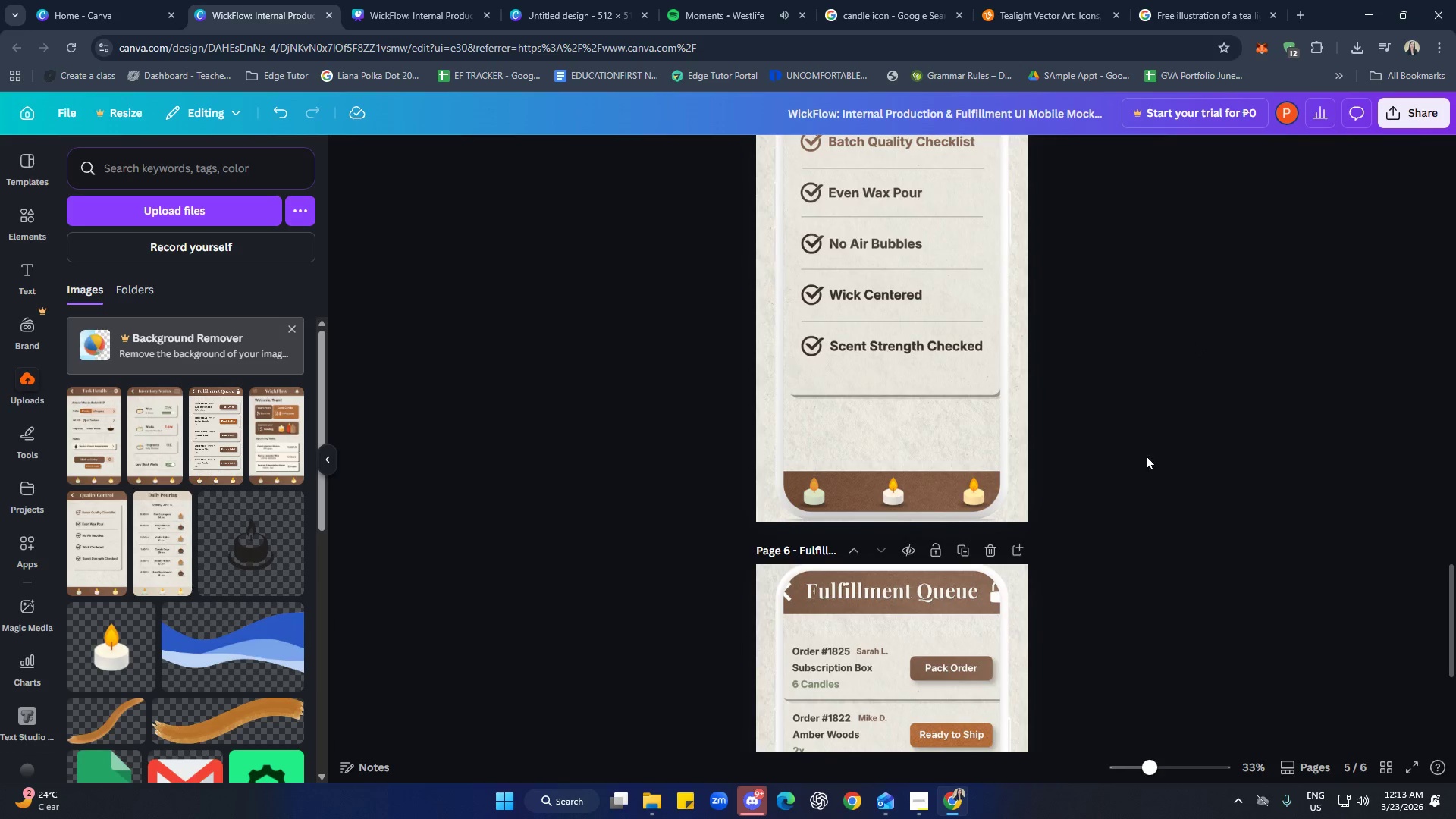 
scroll: coordinate [1106, 457], scroll_direction: up, amount: 5.0
 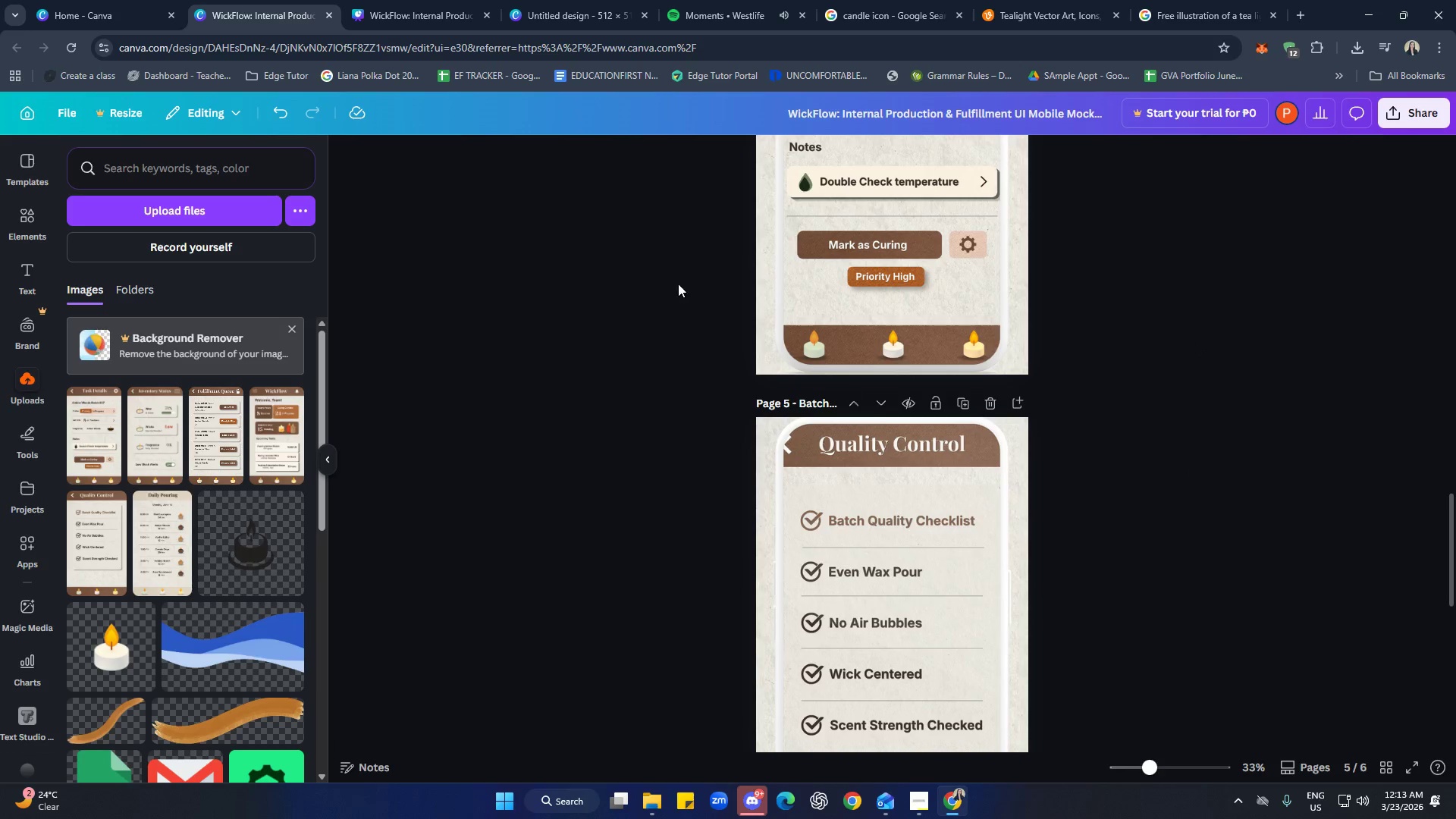 
left_click([425, 0])
 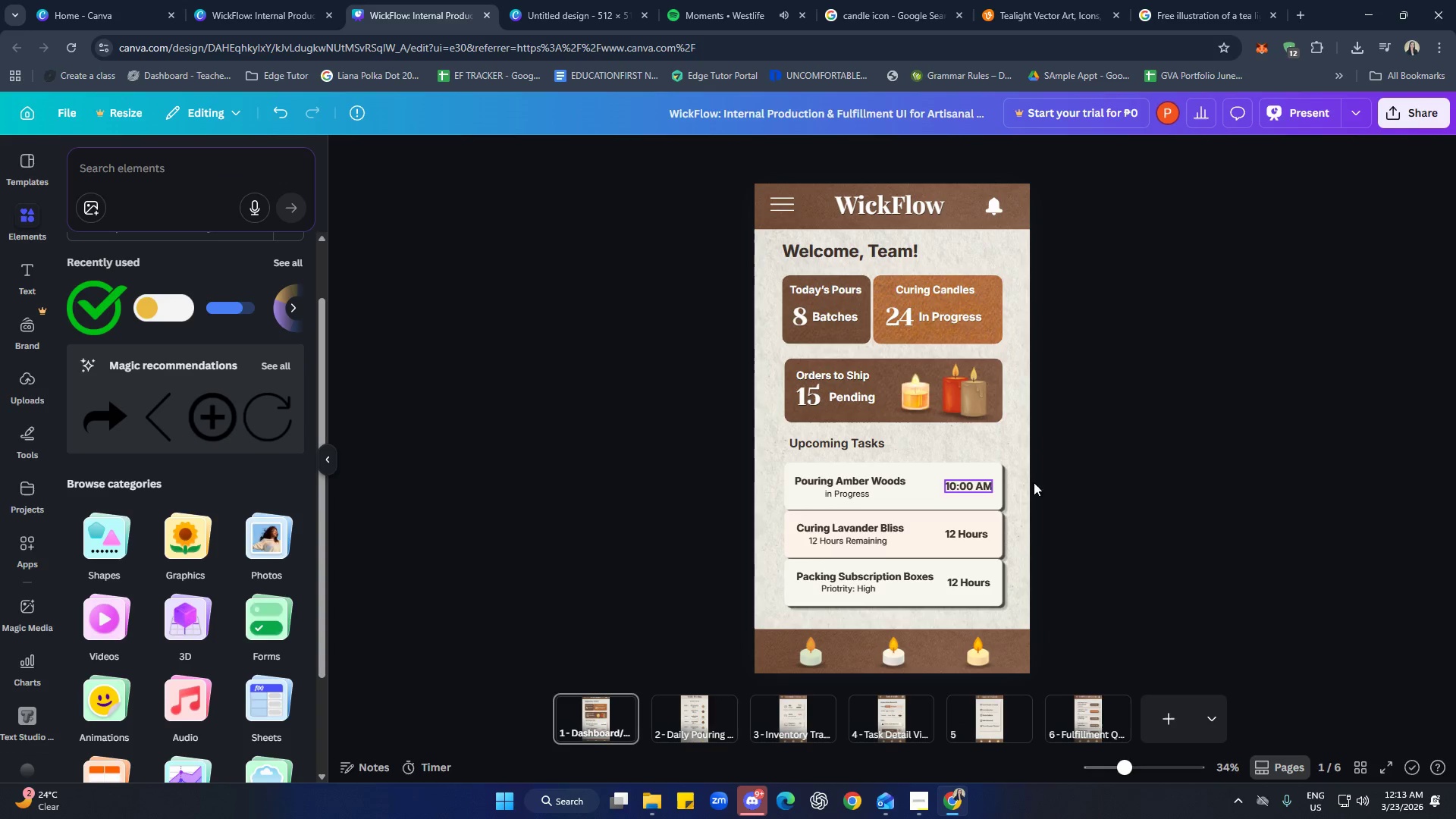 
left_click([1206, 466])
 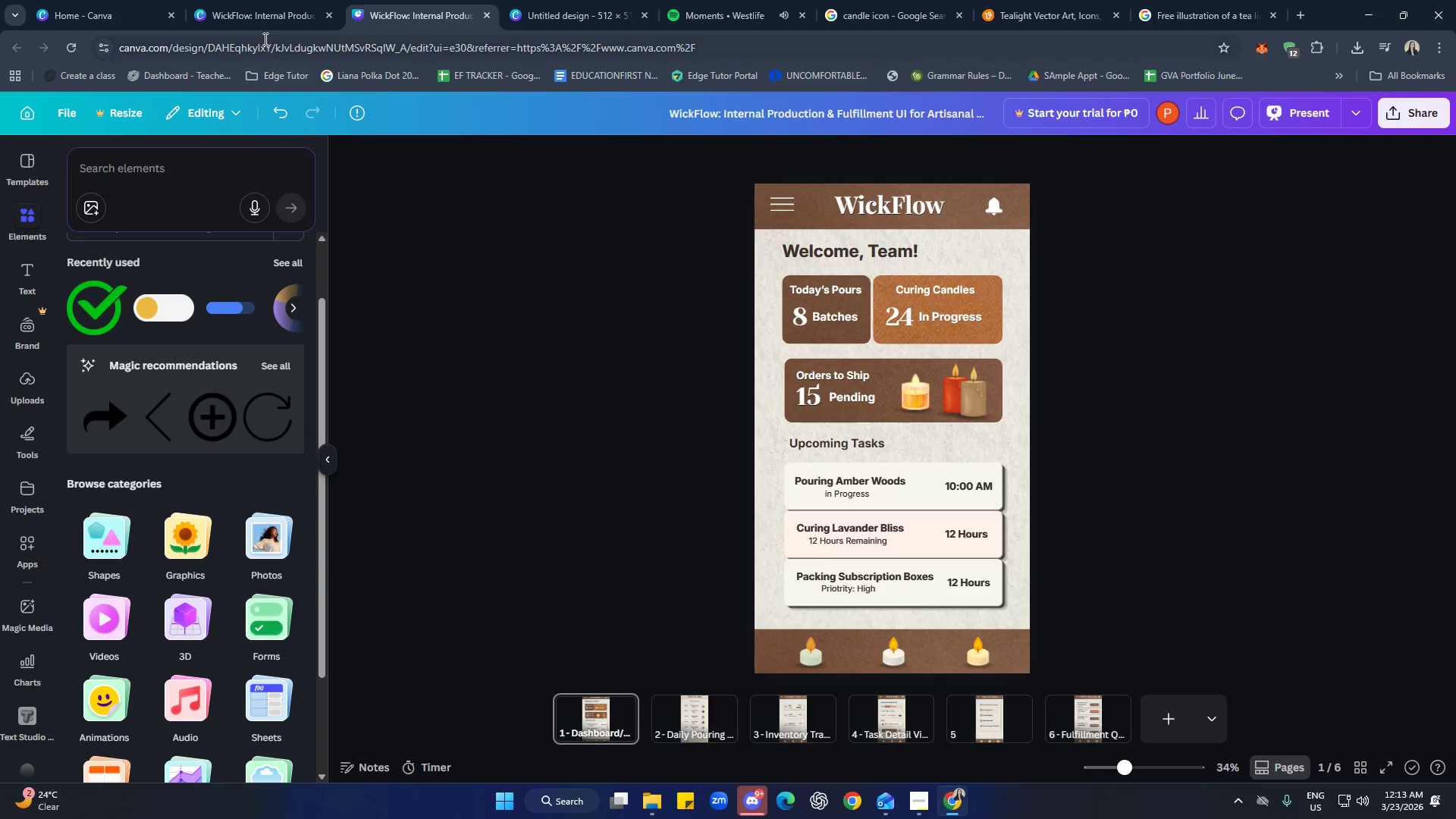 
double_click([105, 0])
 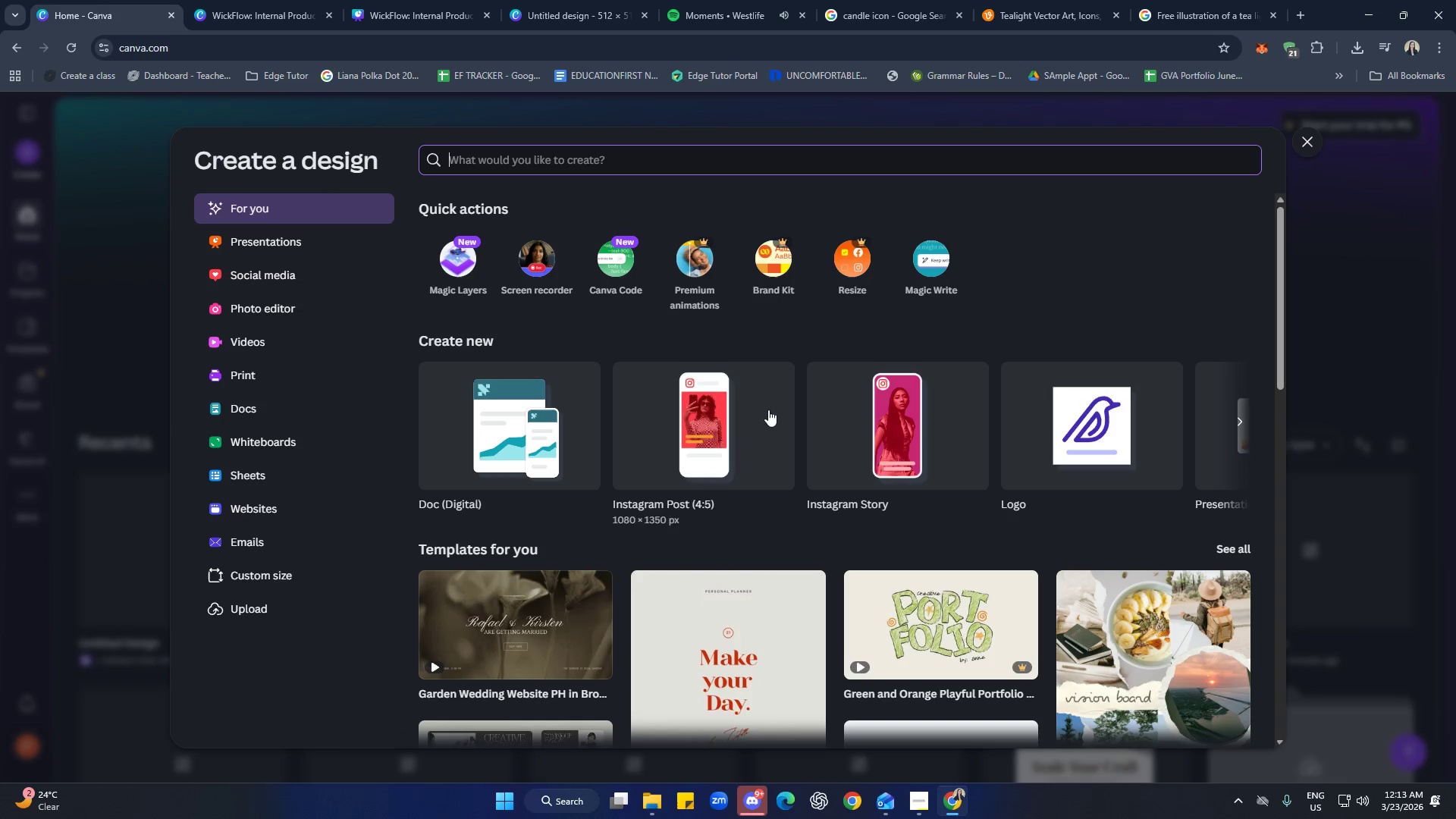 
wait(5.89)
 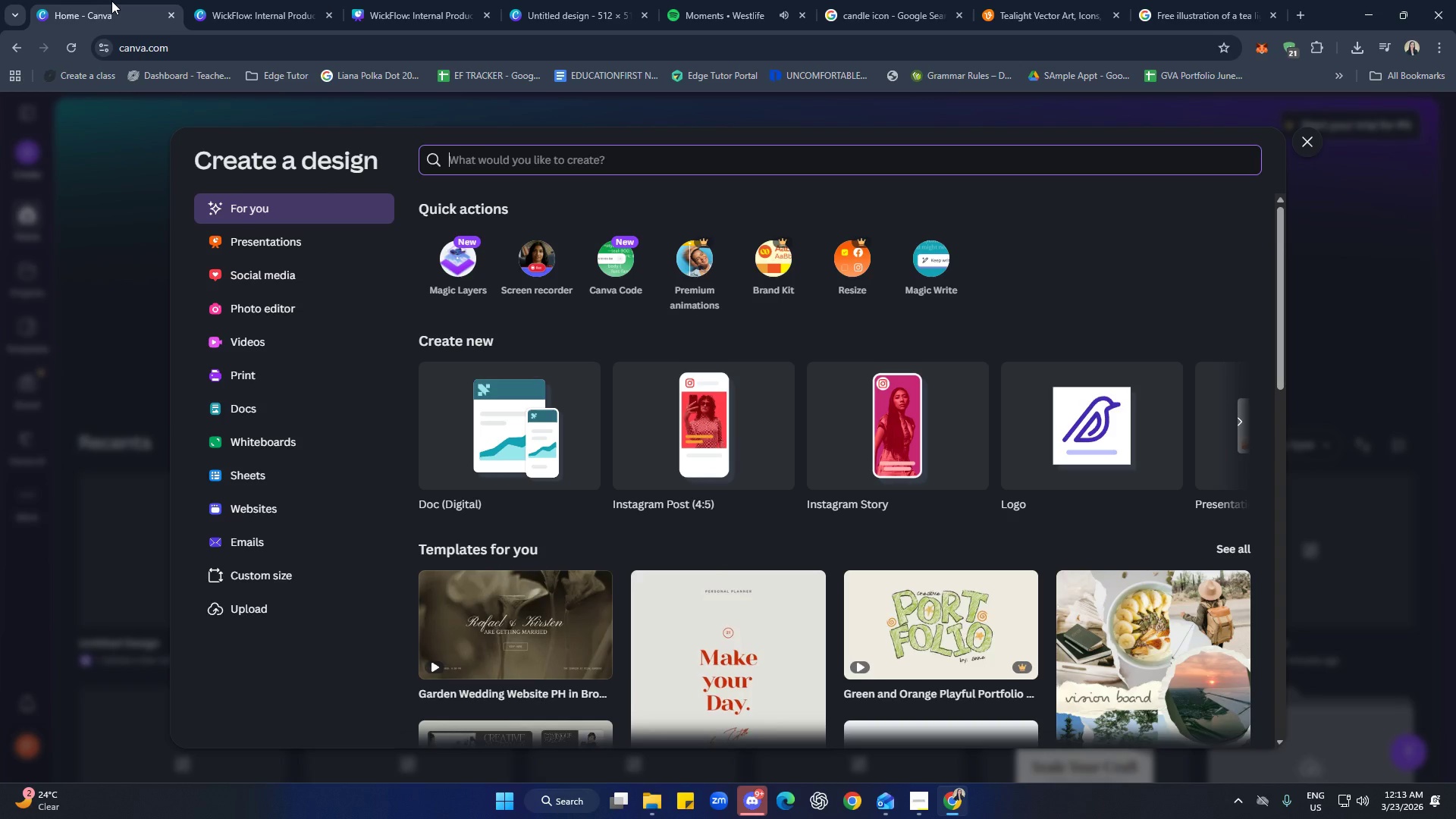 
left_click([300, 578])
 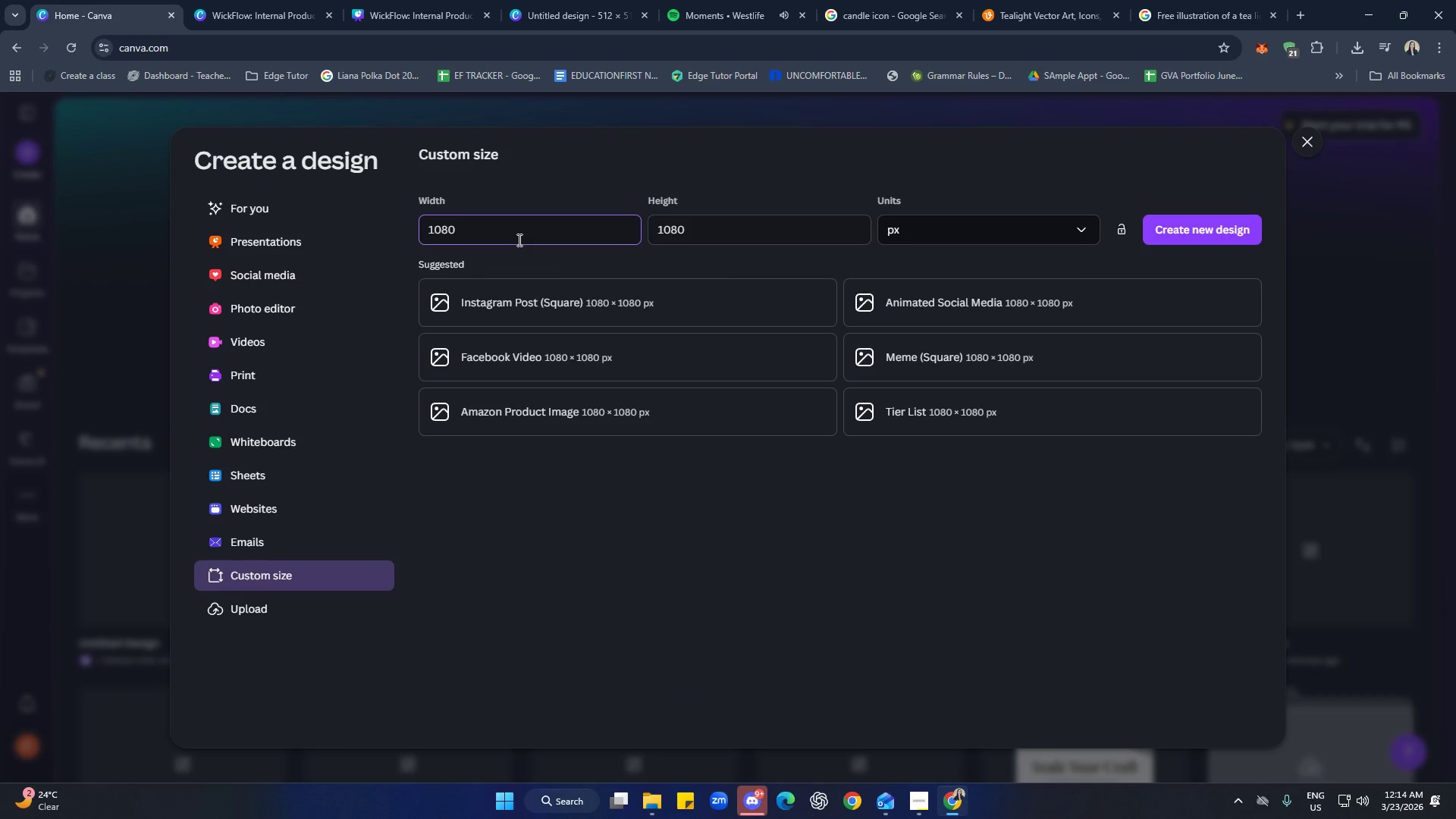 
key(Backspace)
key(Backspace)
key(Backspace)
type(200)
 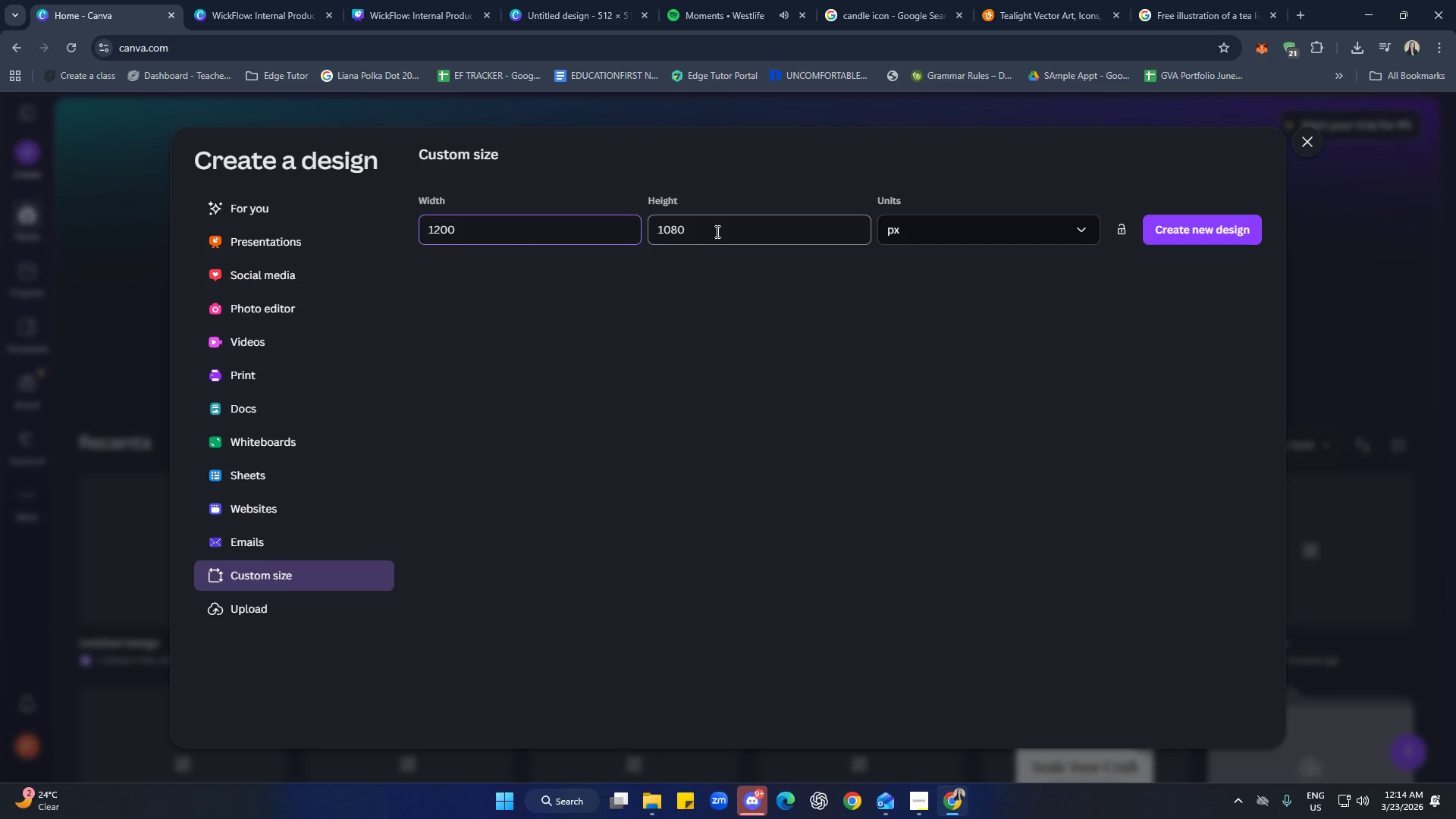 
left_click([716, 231])
 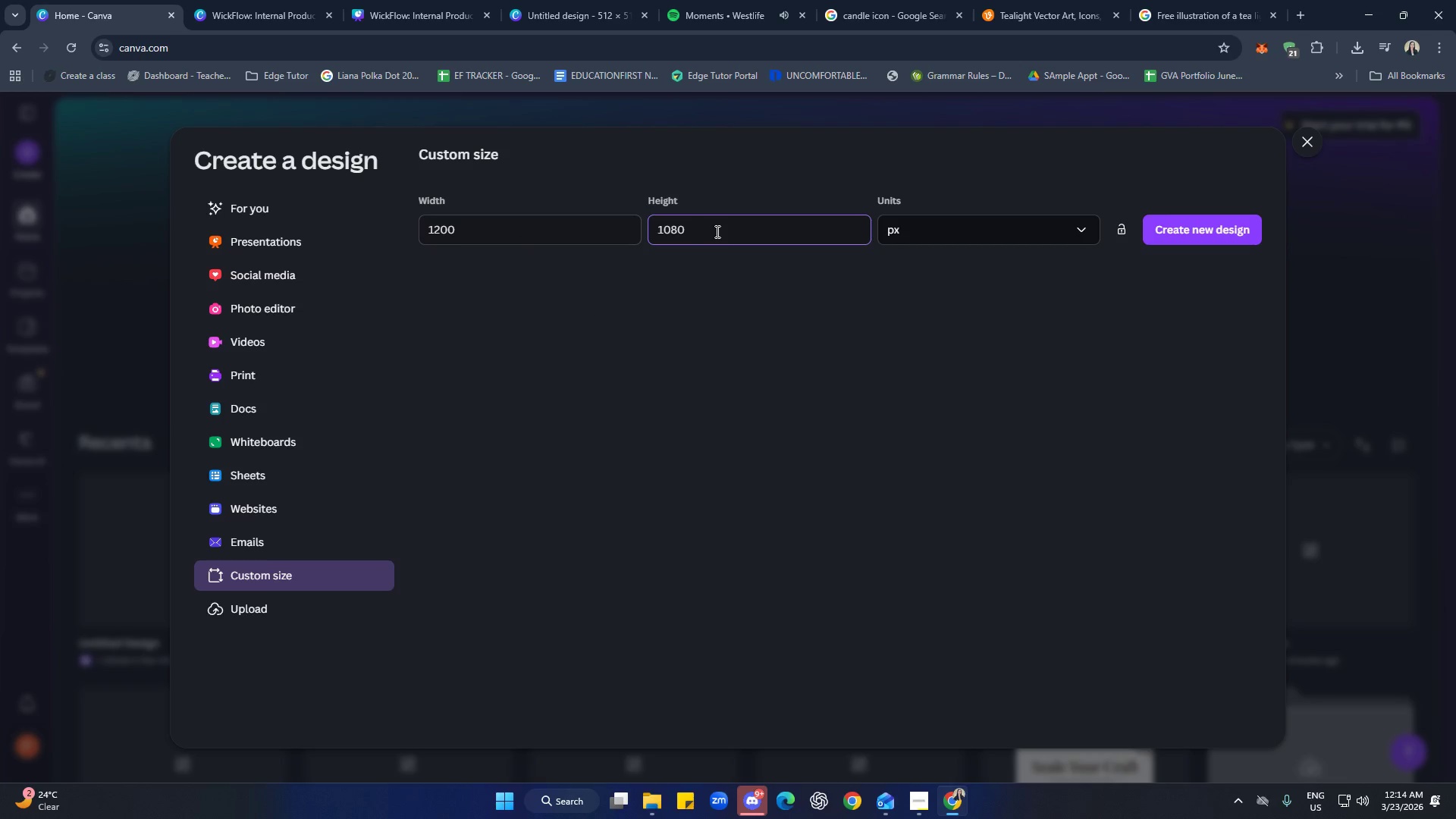 
key(Backspace)
key(Backspace)
key(Backspace)
type(800)
 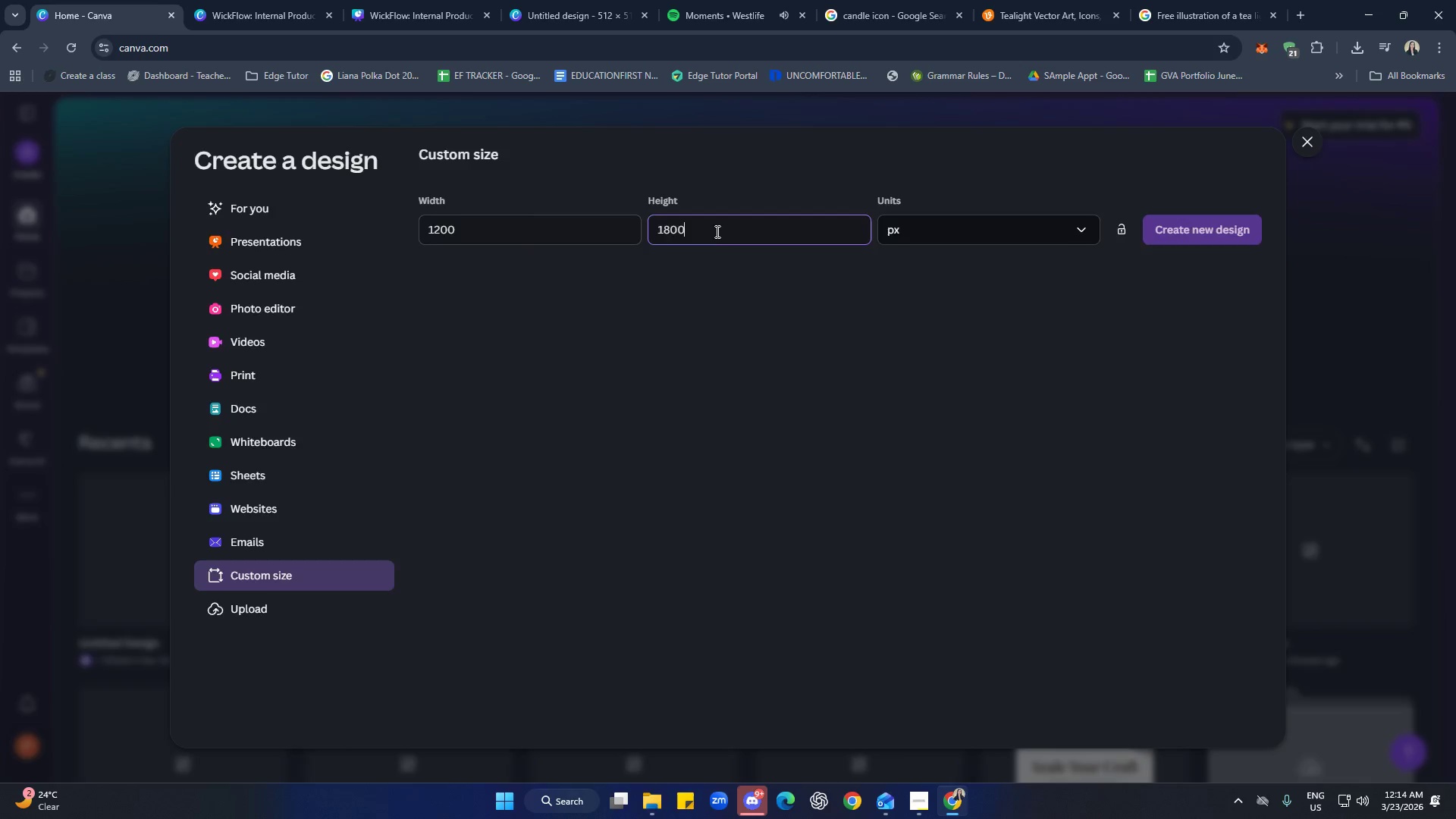 
key(Enter)
 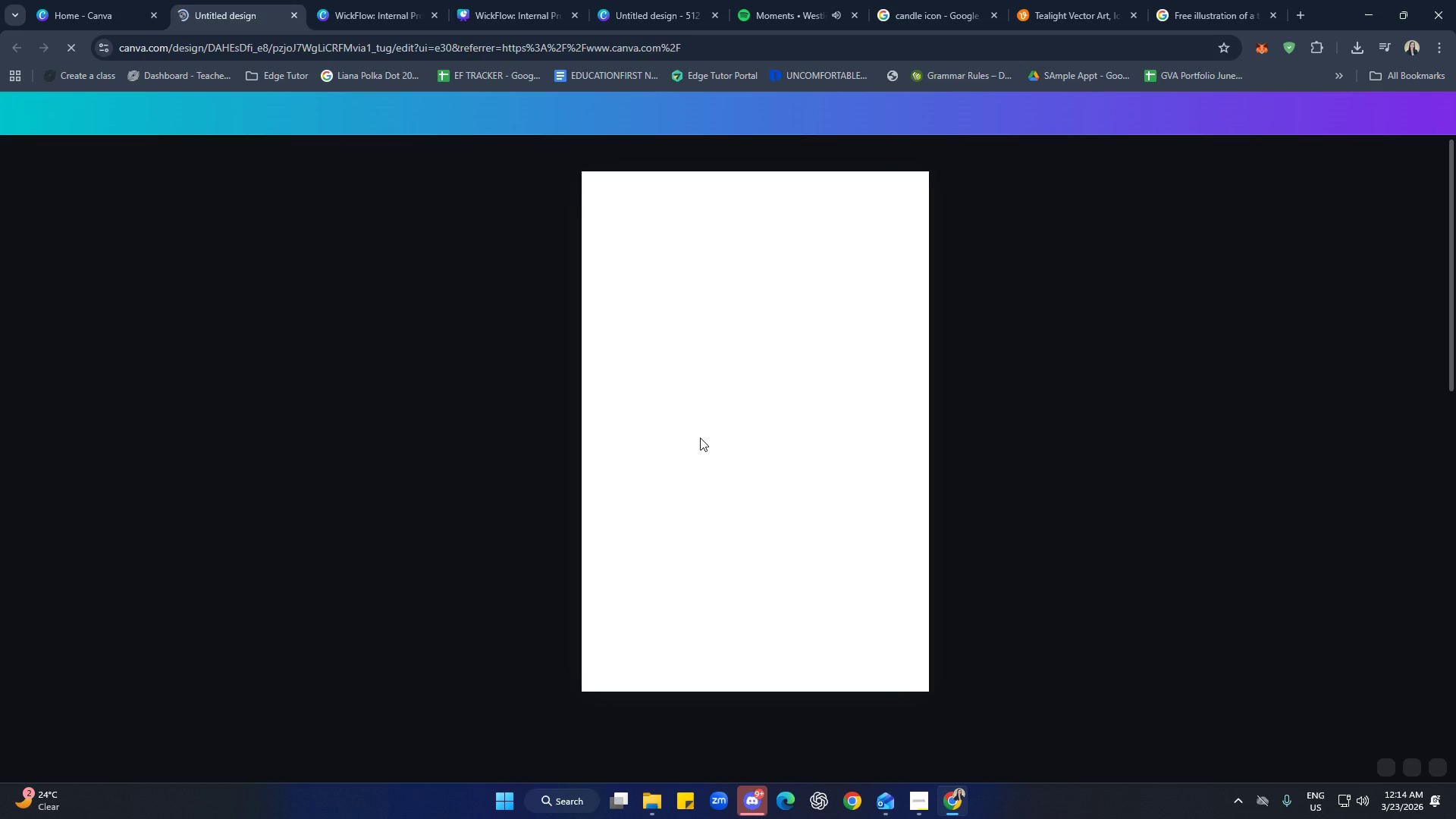 
left_click([1116, 461])
 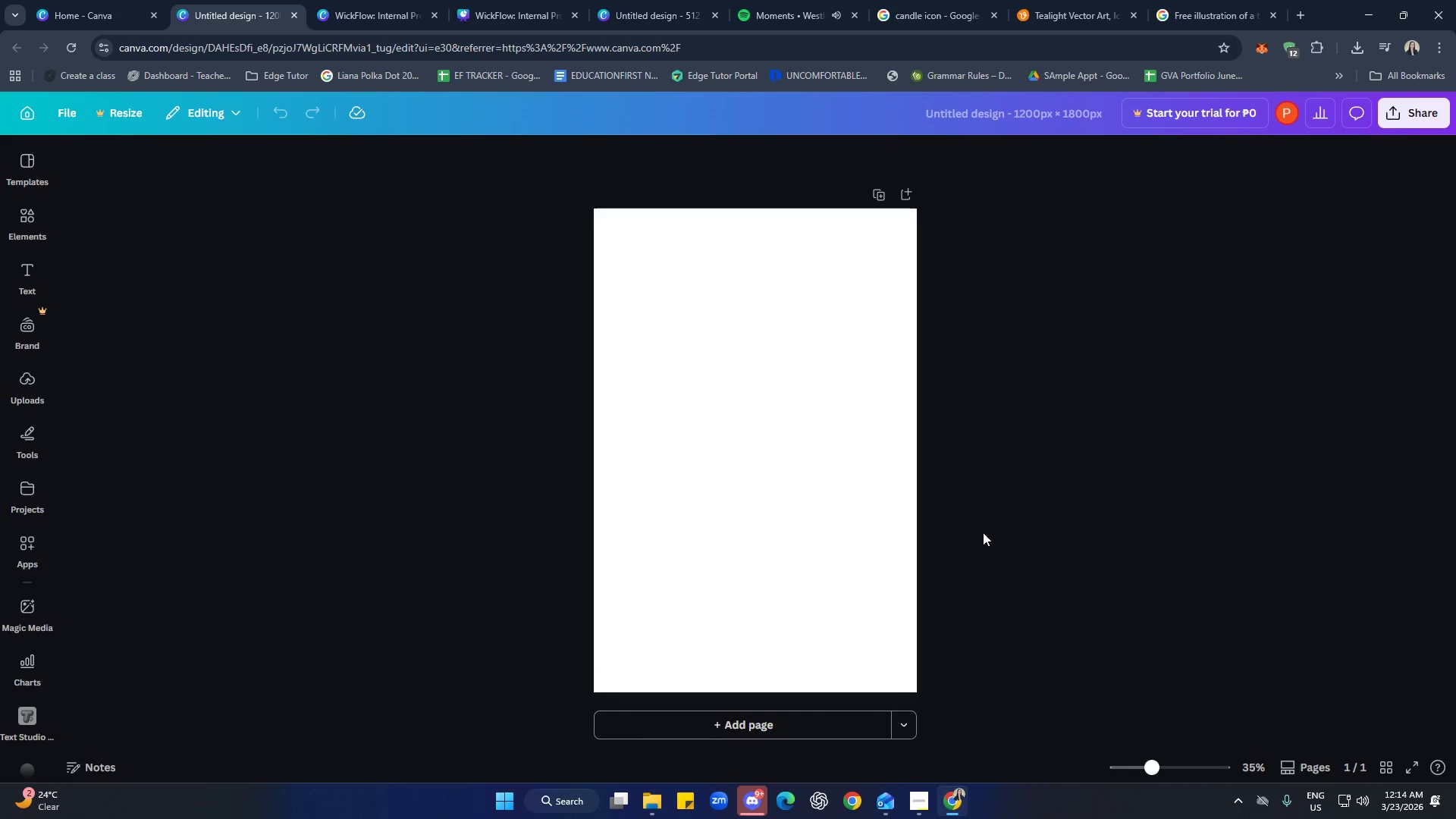 
left_click([909, 814])